 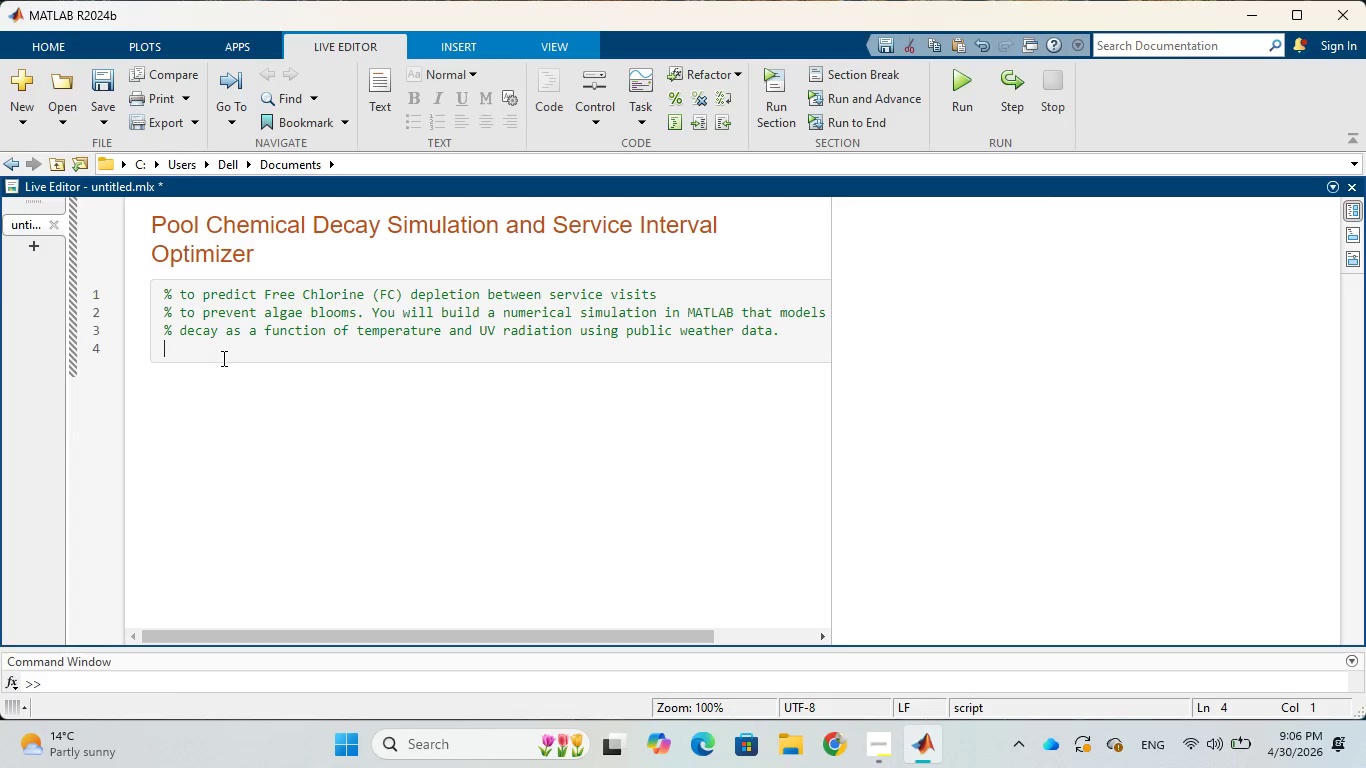 
key(Control+5)
 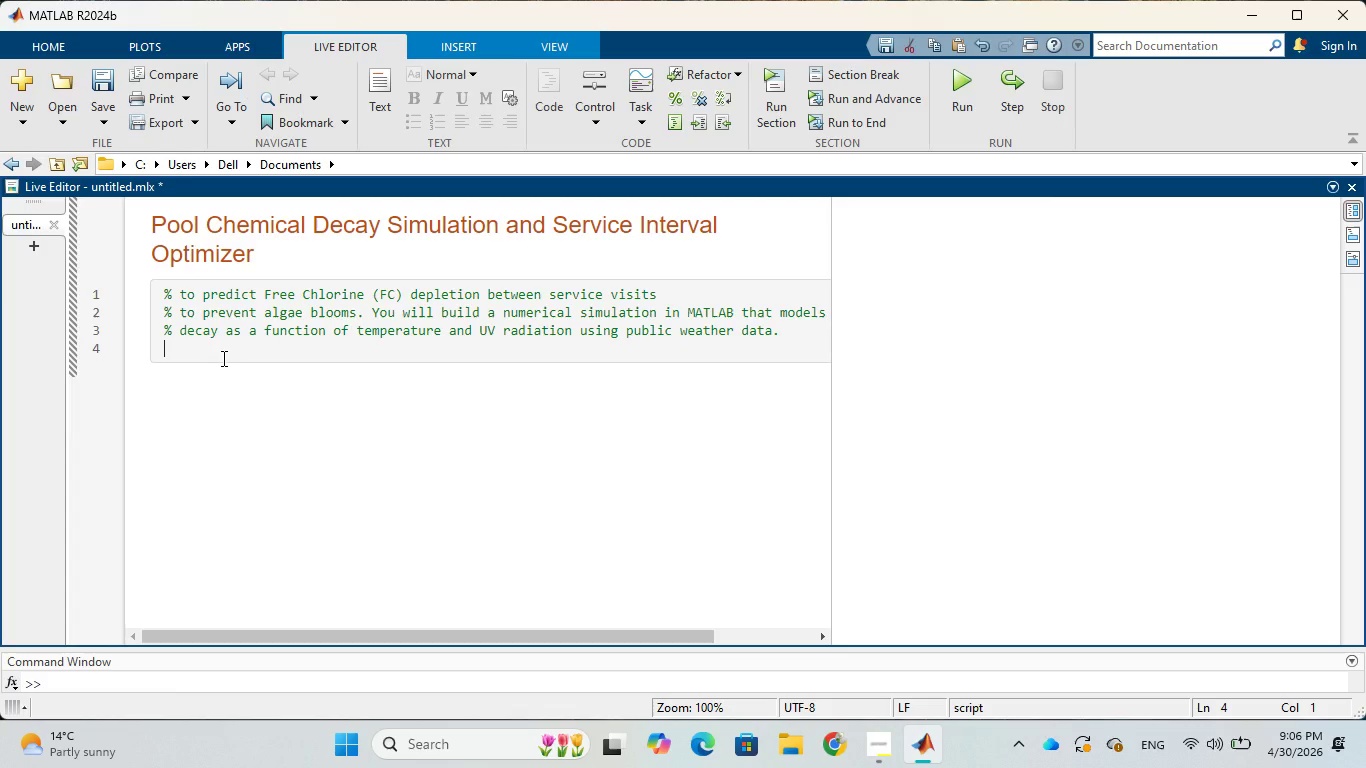 
key(Shift+5)
 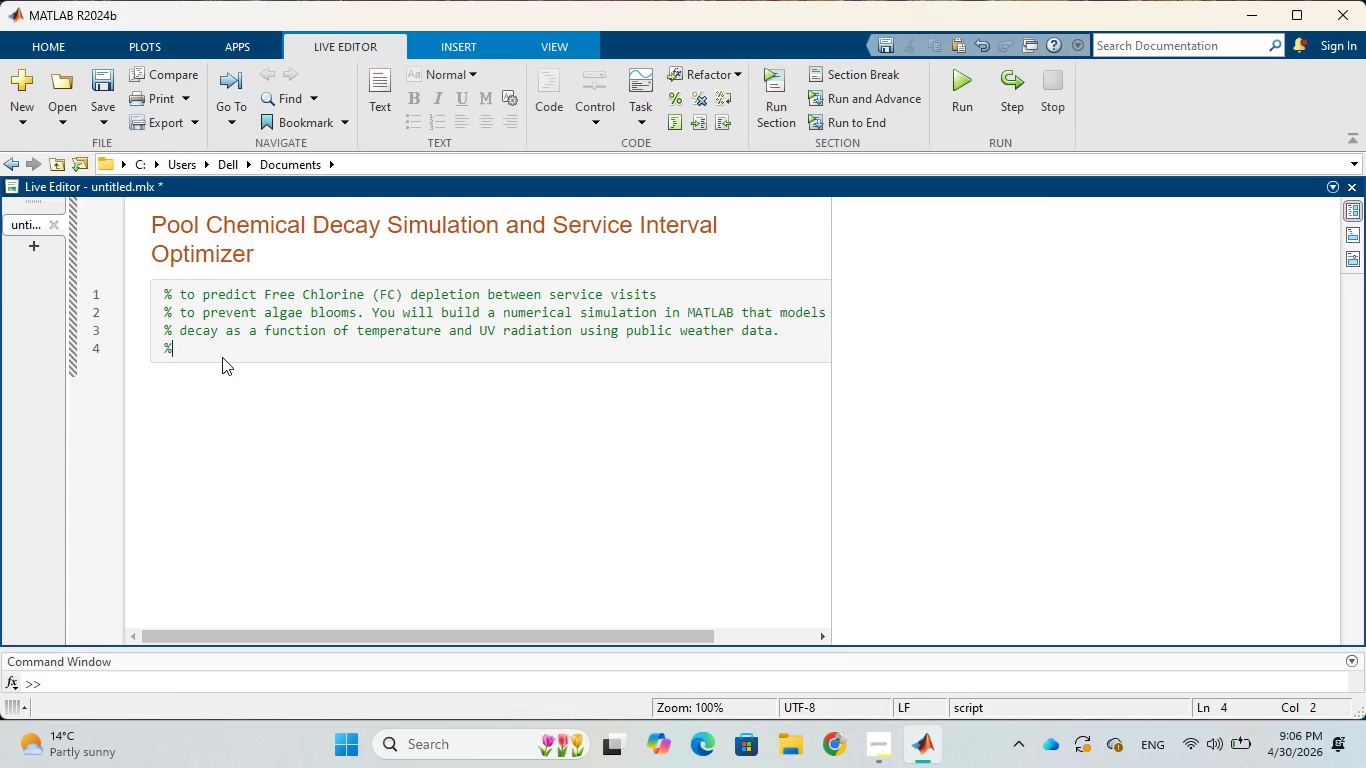 
key(Control+V)
 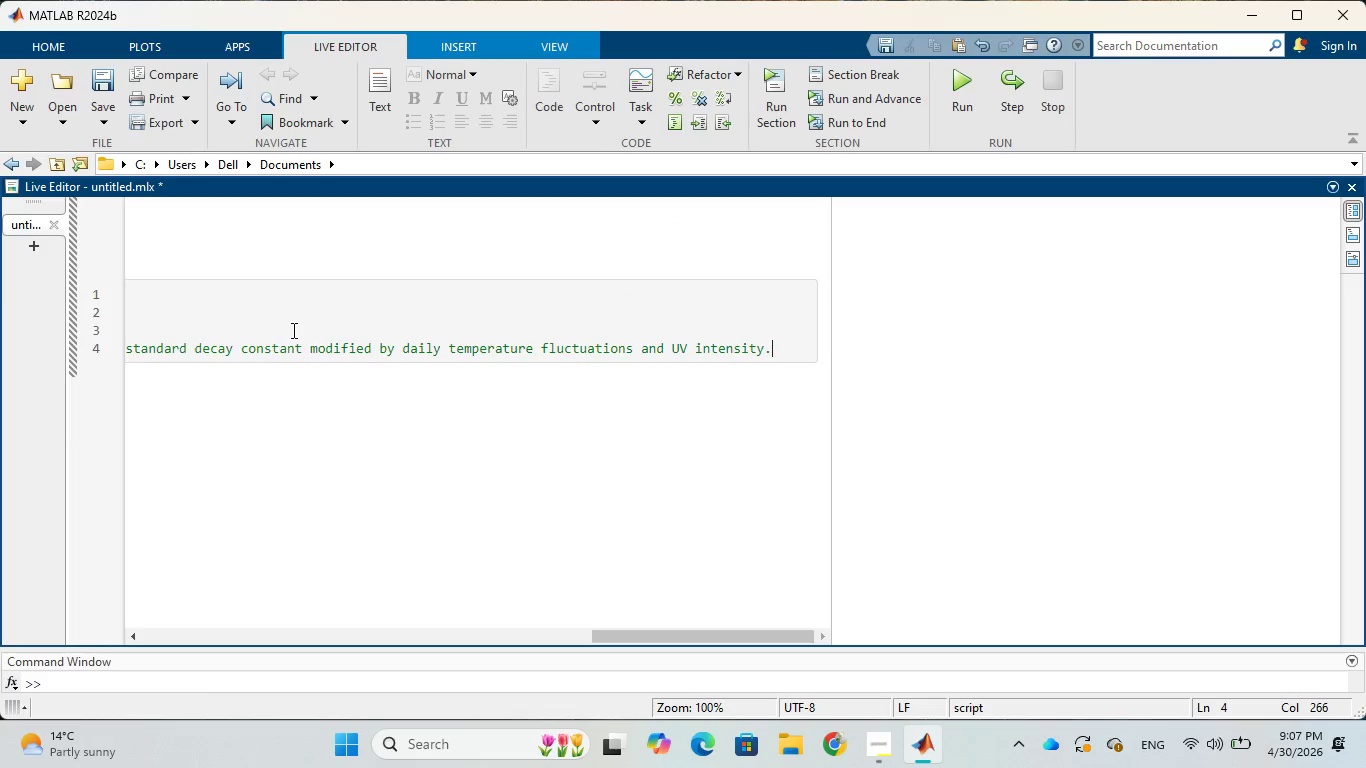 
left_click([299, 349])
 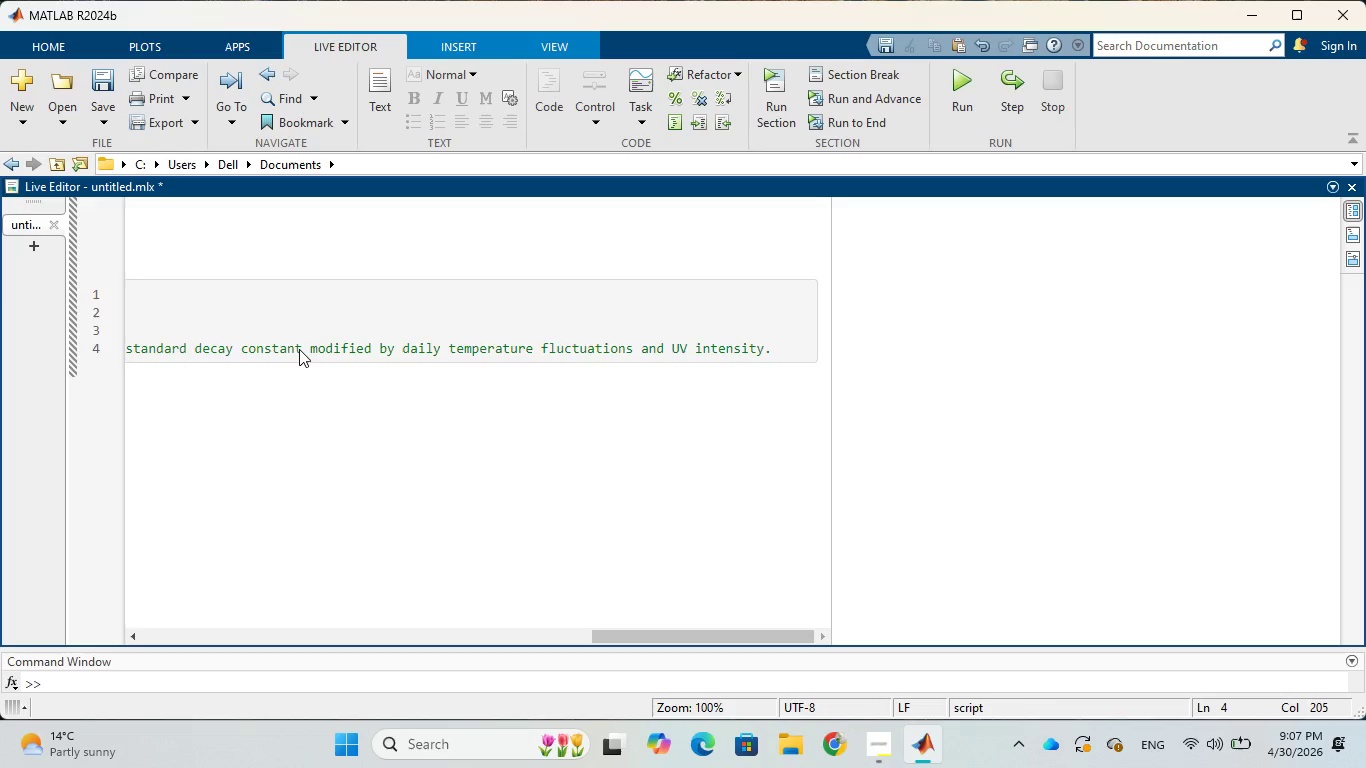 
key(Enter)
 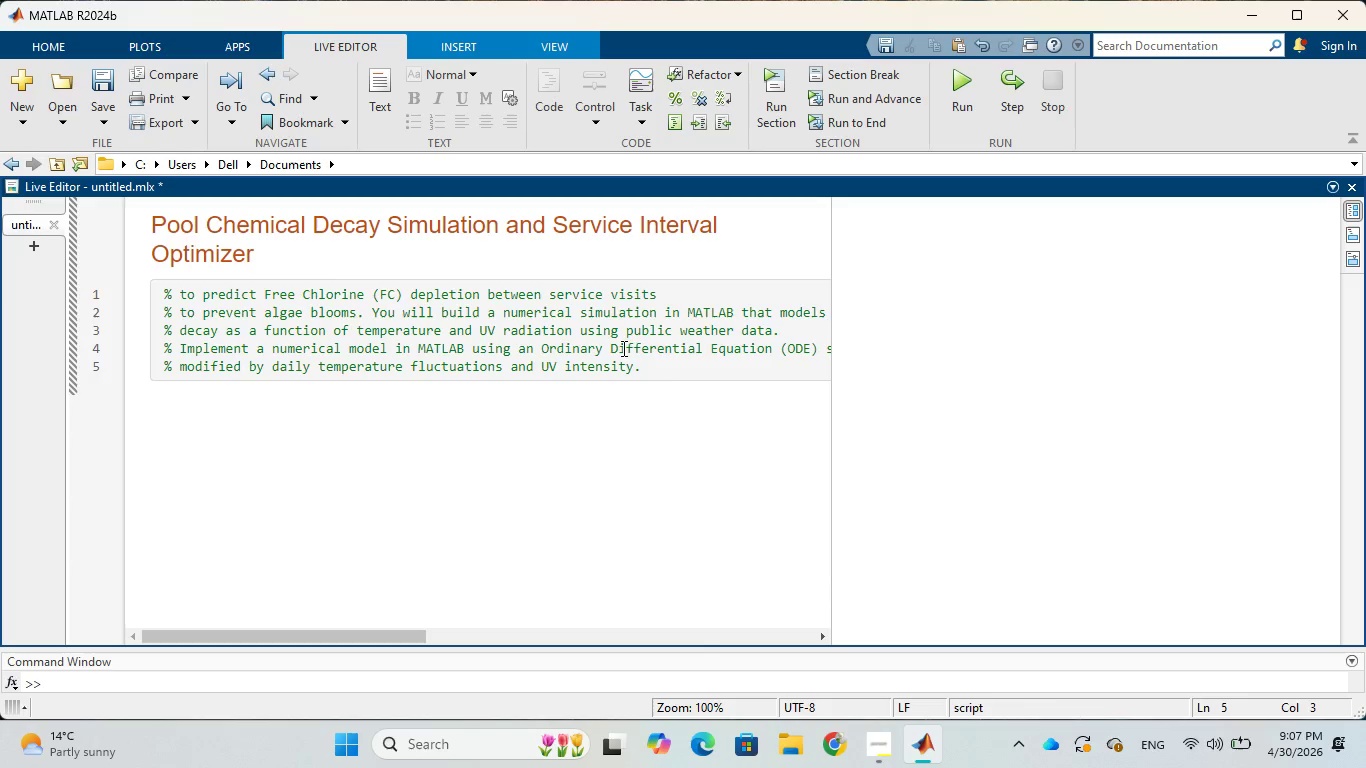 
wait(5.78)
 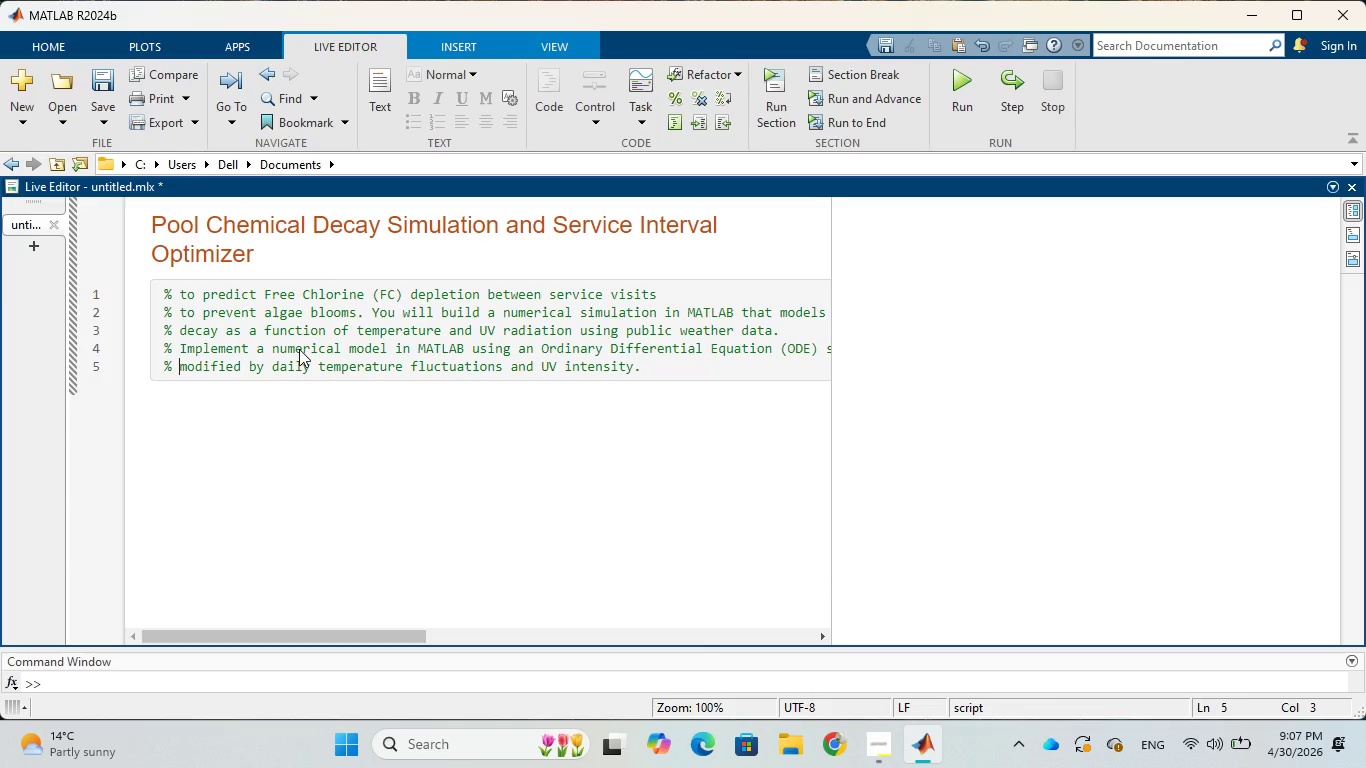 
left_click([815, 354])
 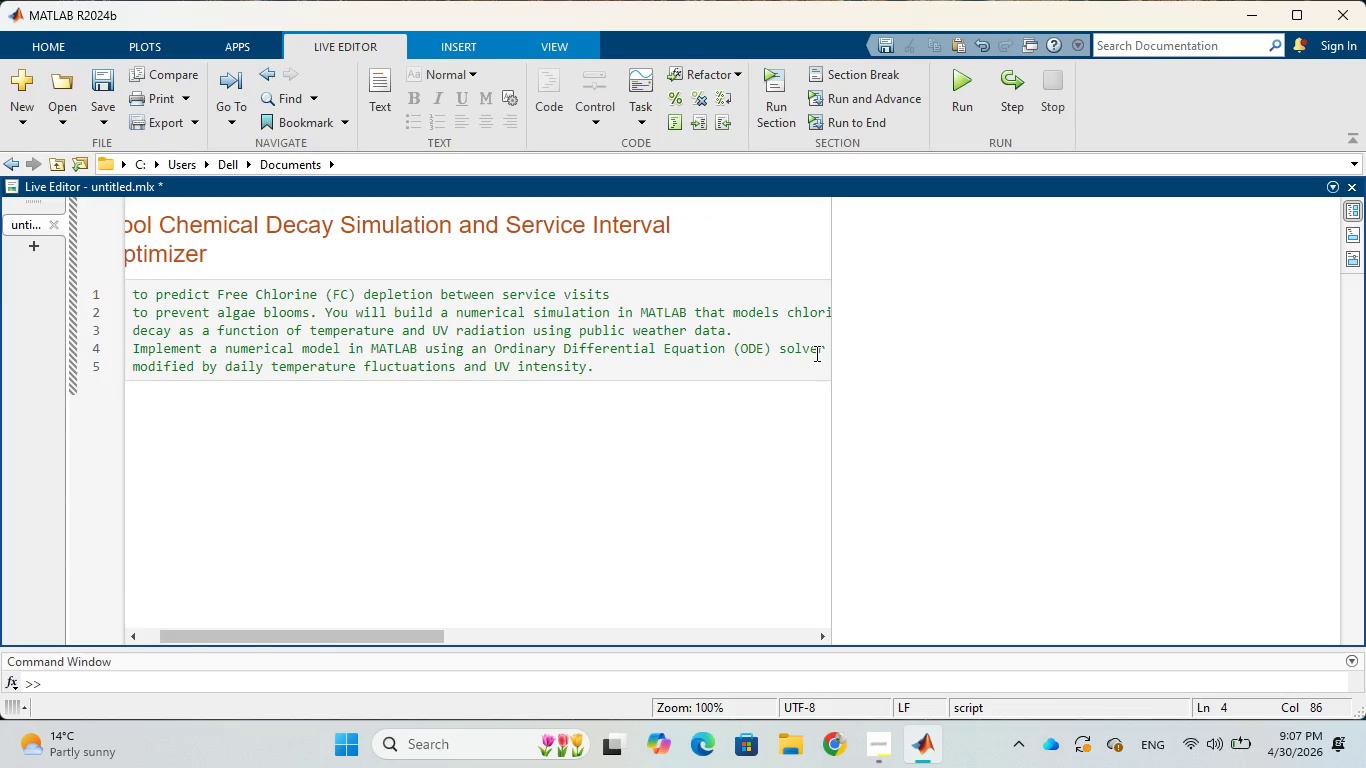 
key(Enter)
 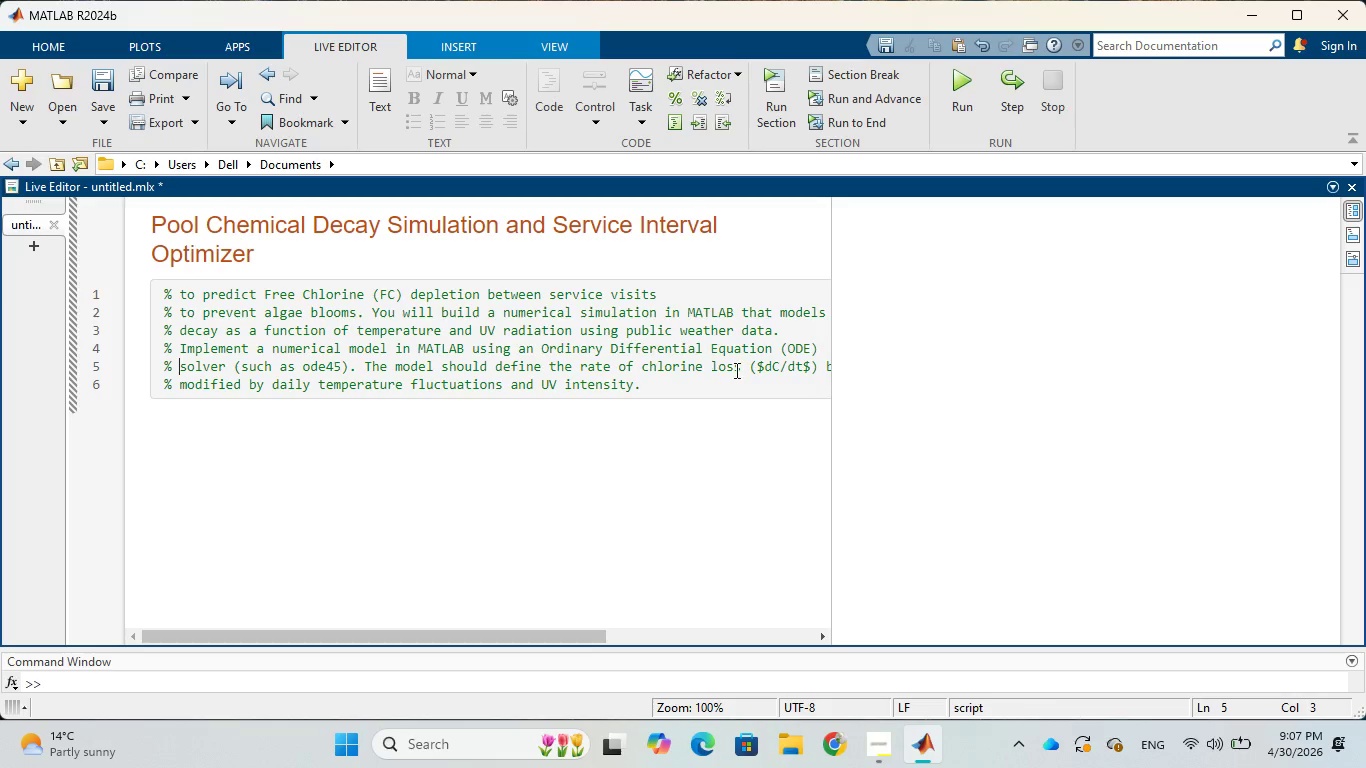 
left_click([820, 364])
 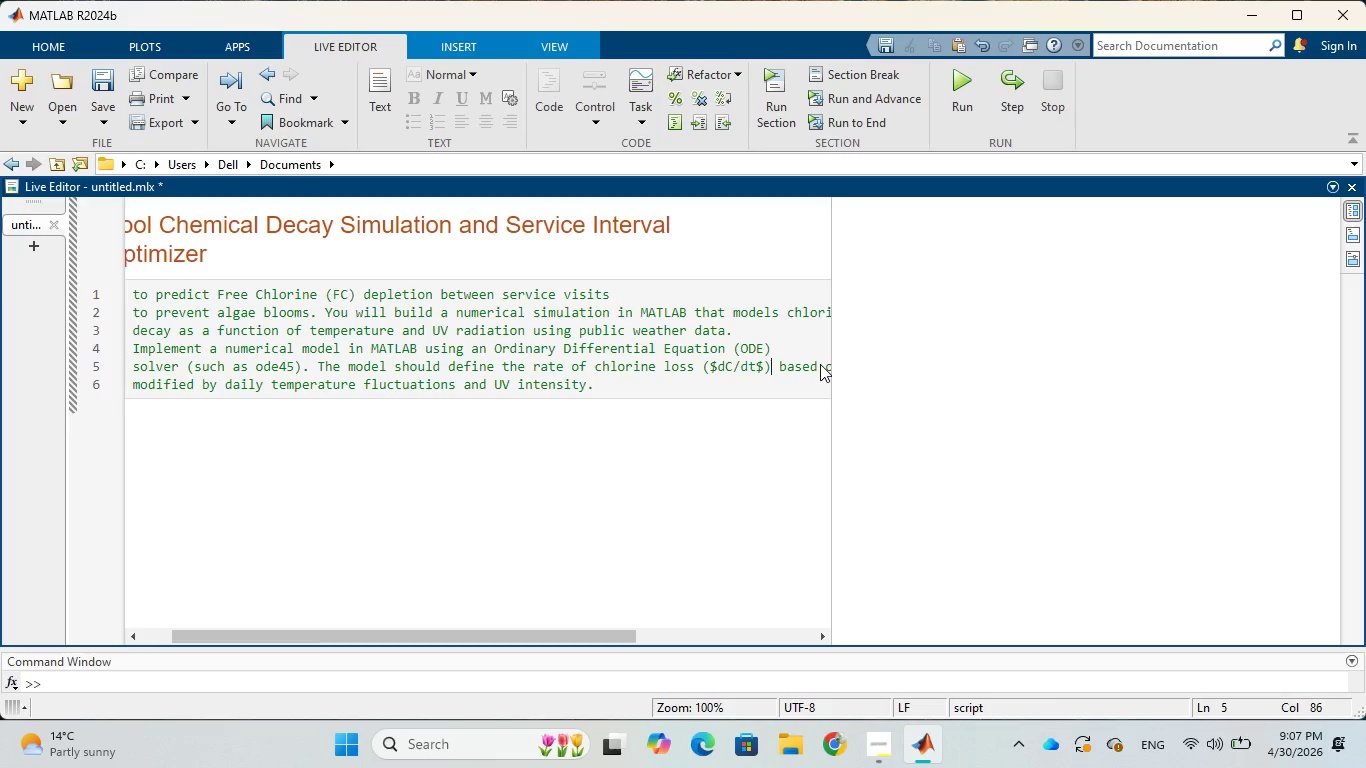 
key(Enter)
 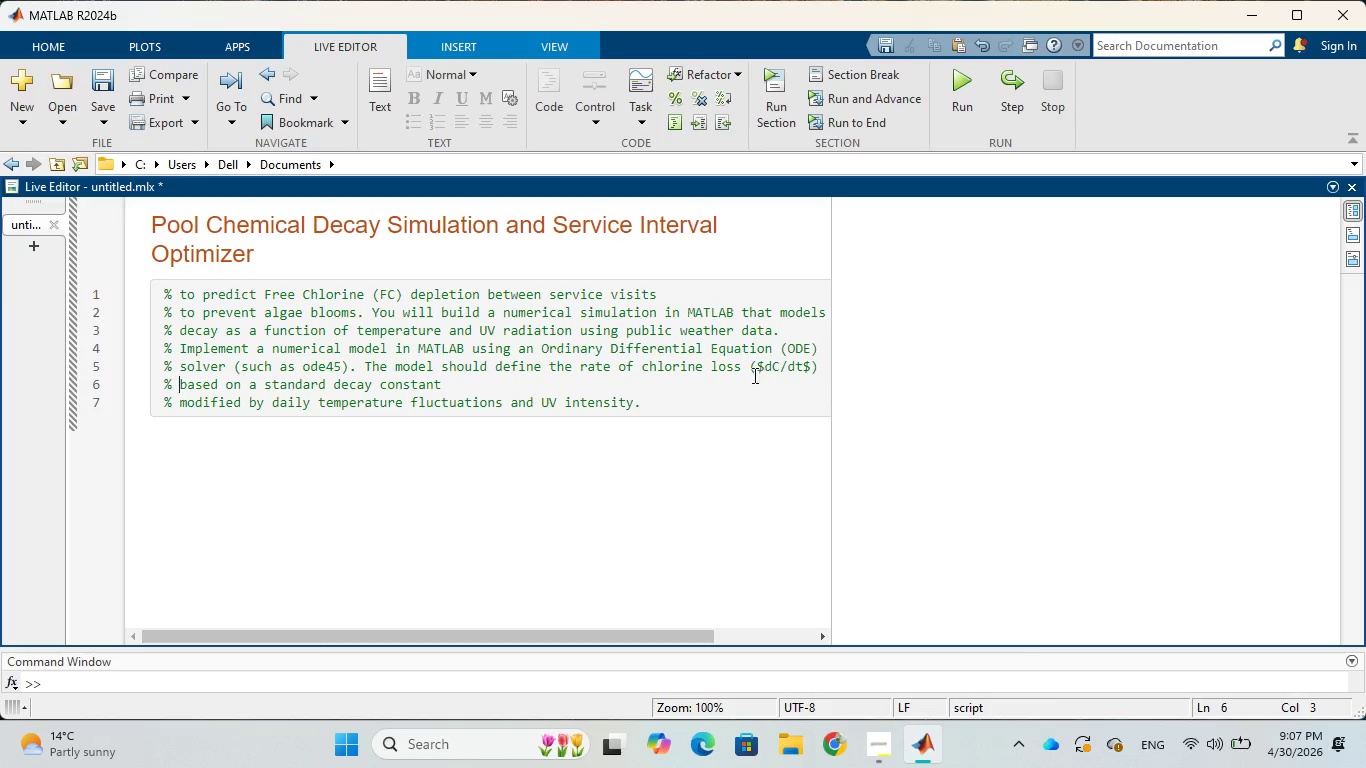 
left_click([666, 408])
 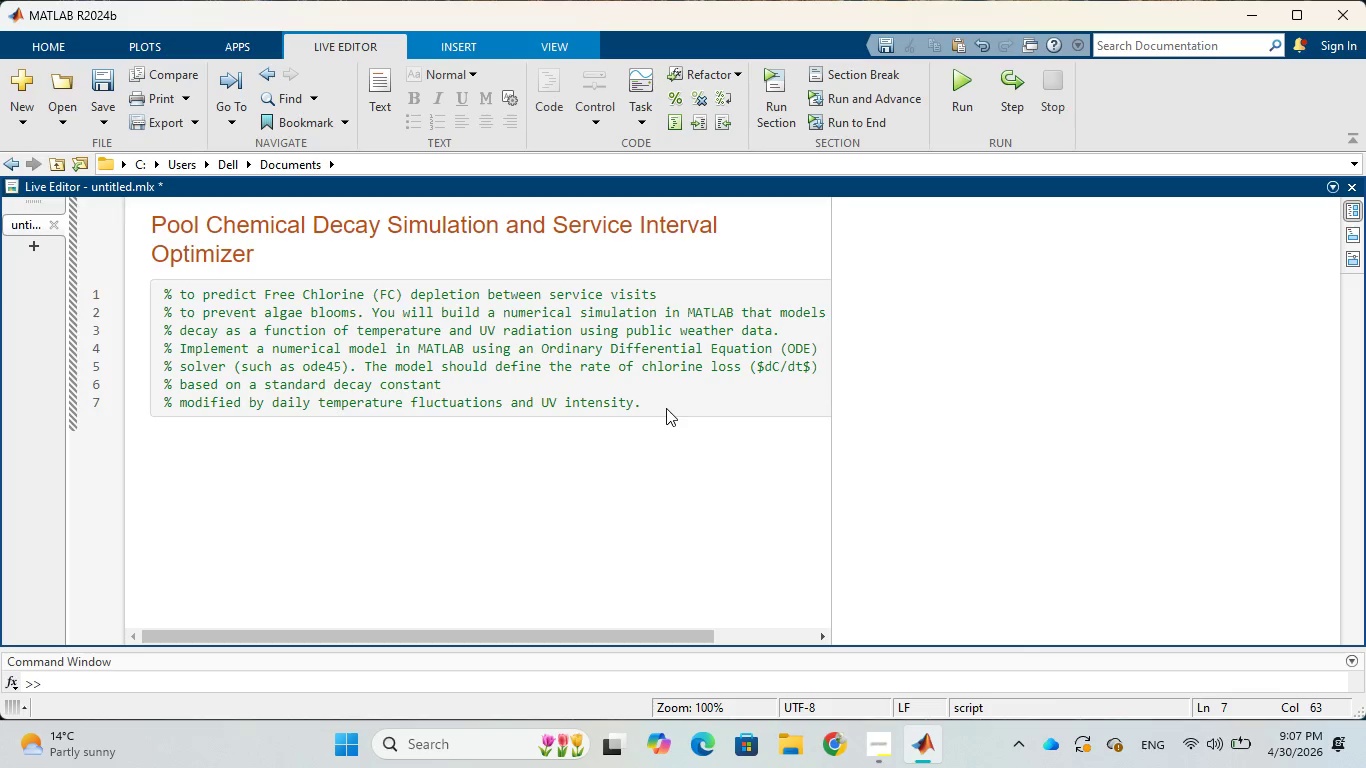 
key(Enter)
 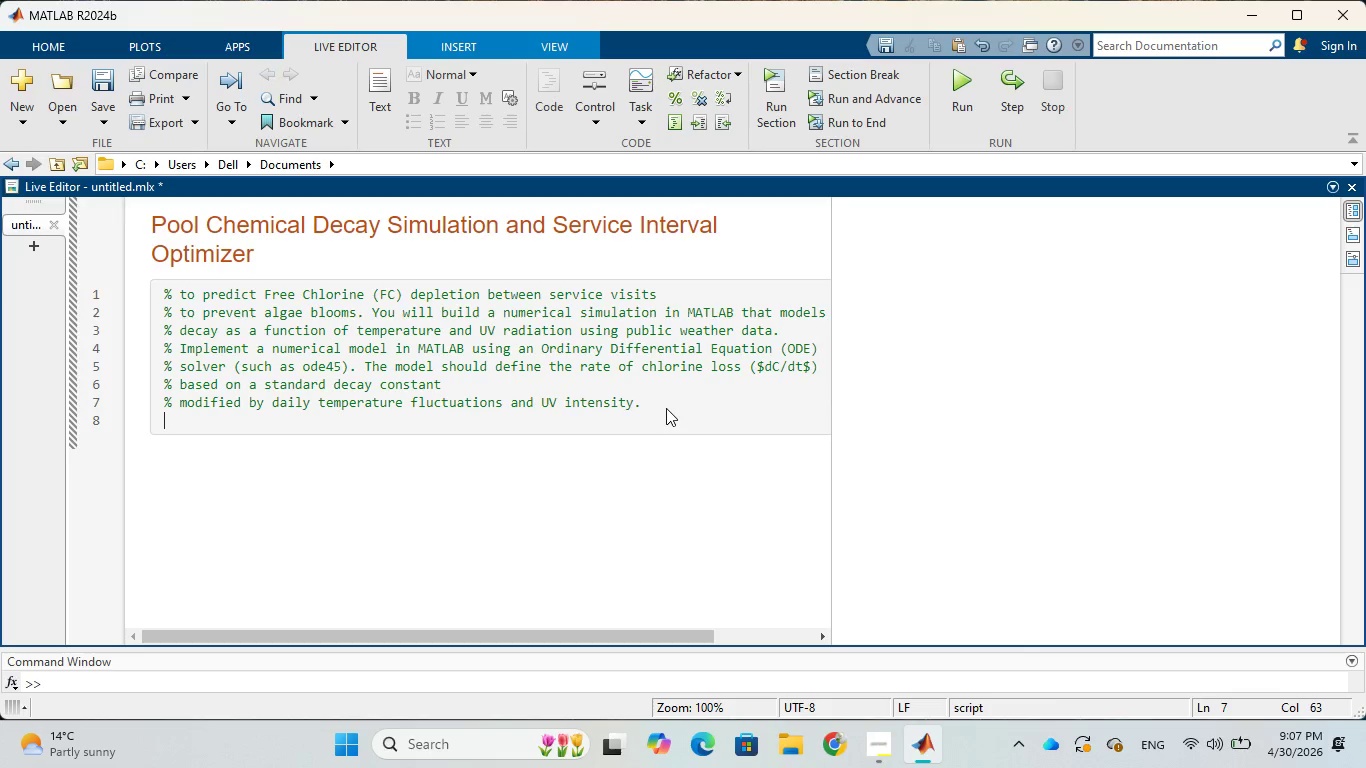 
key(Enter)
 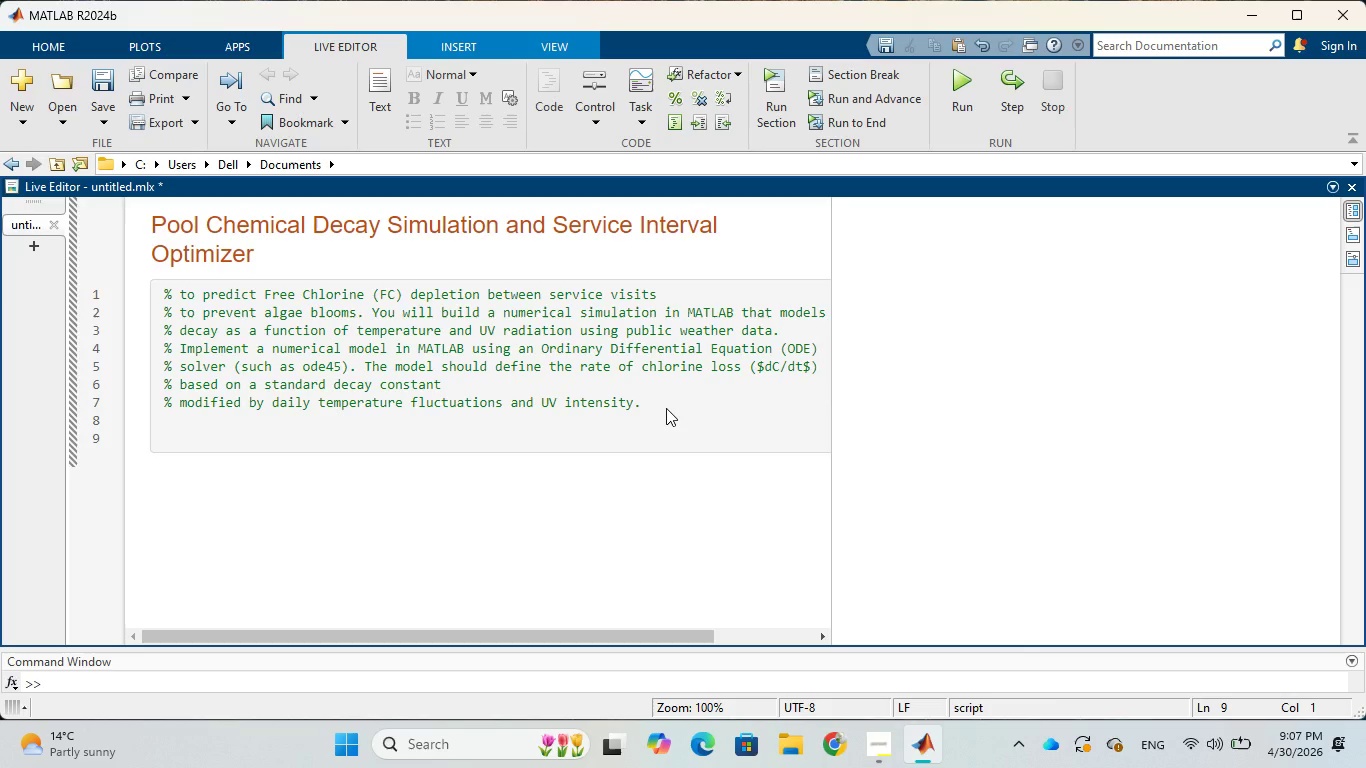 
type(data )
key(Backspace)
key(Backspace)
key(Backspace)
key(Backspace)
key(Backspace)
type(clc; clear; co)
key(Backspace)
type(lose)
key(Backspace)
type( all;)
 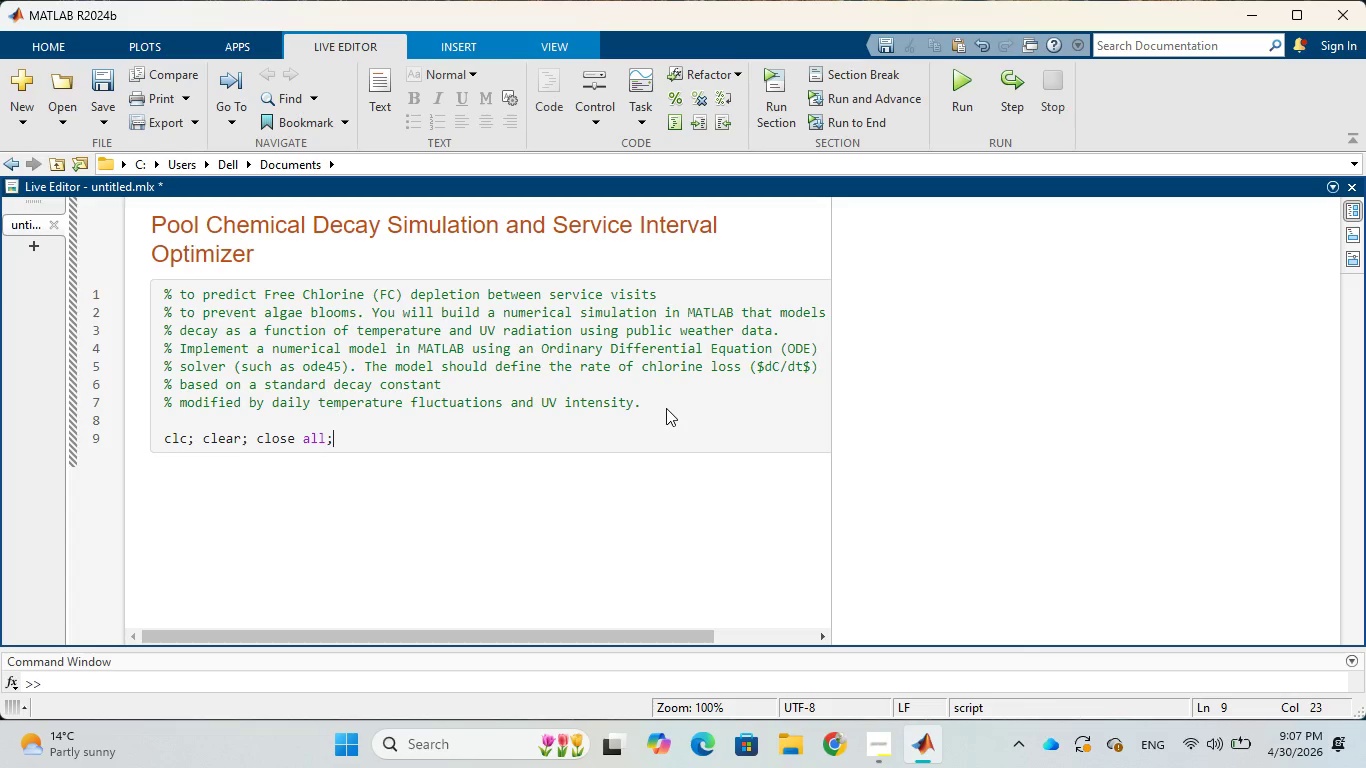 
key(Enter)
 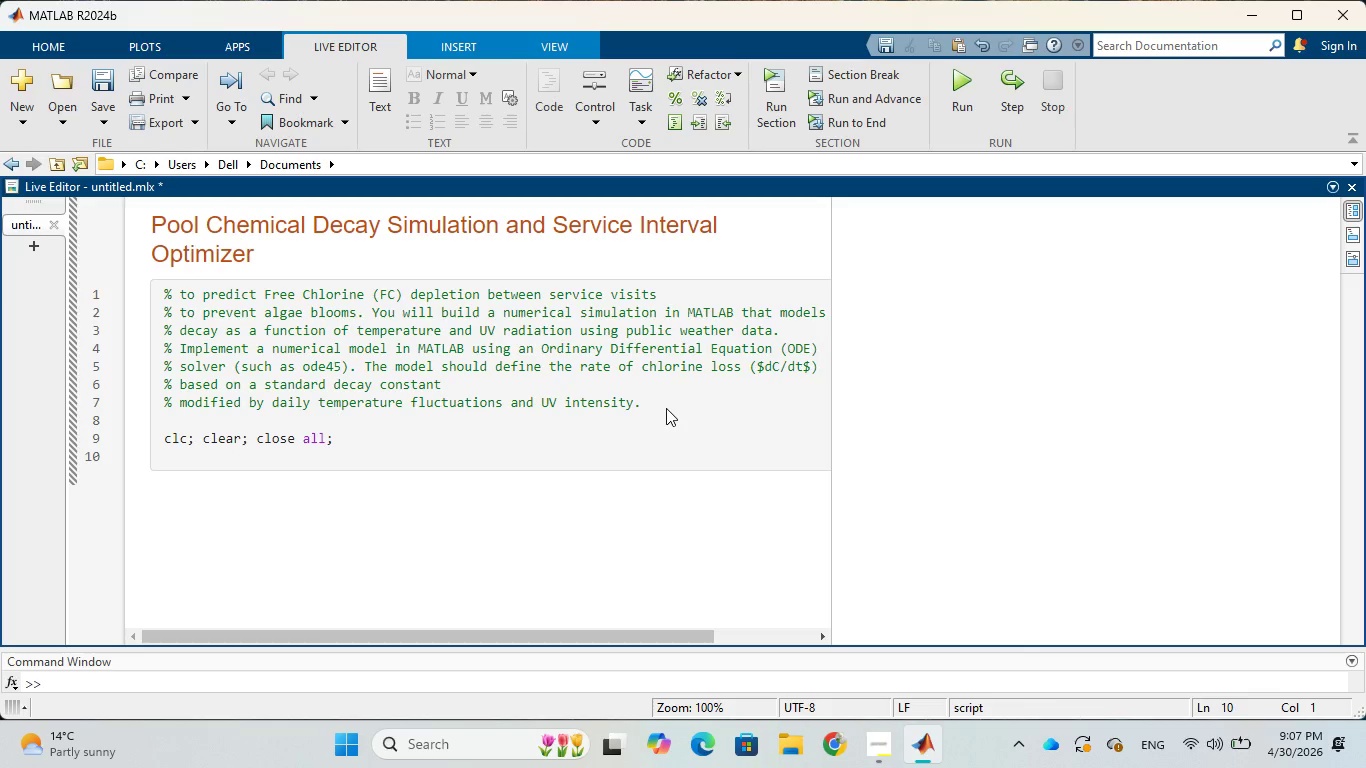 
type(data = read)
key(Tab)
type(()
 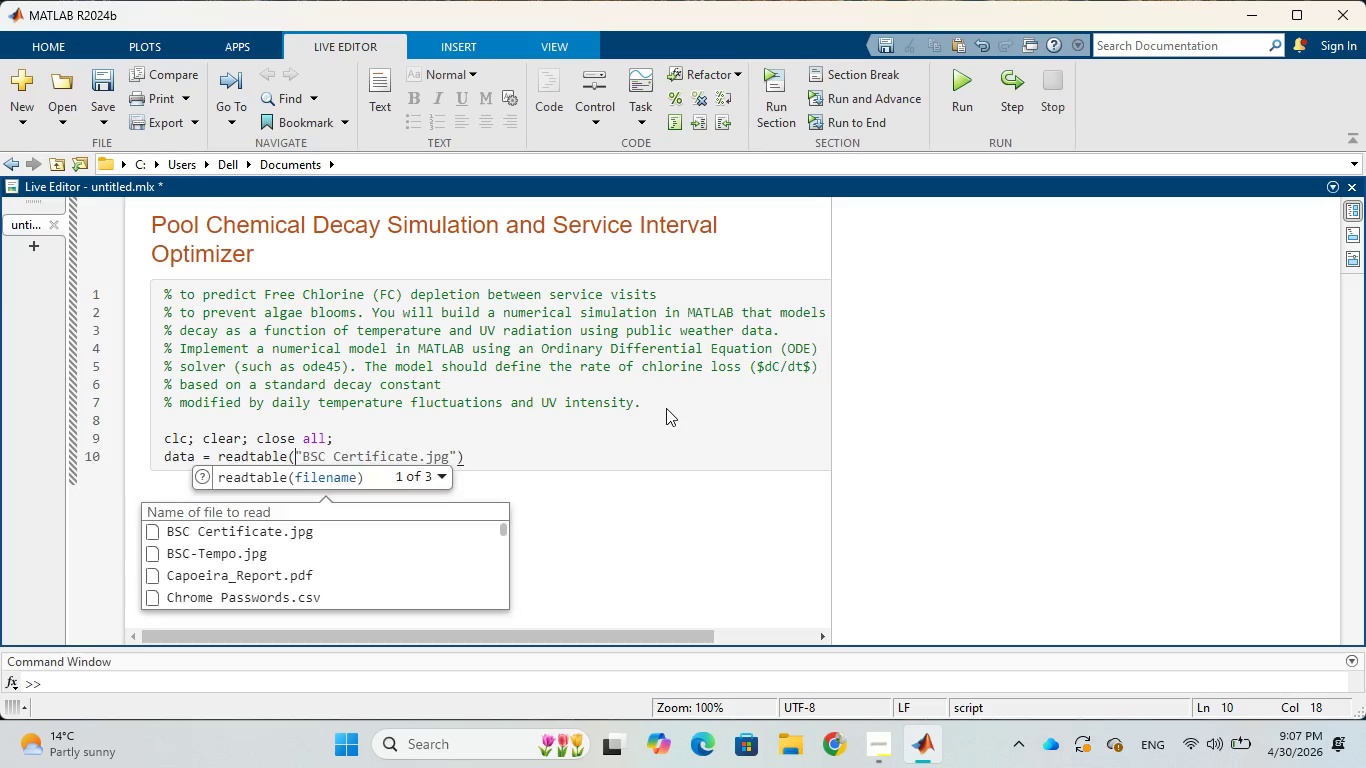 
wait(5.84)
 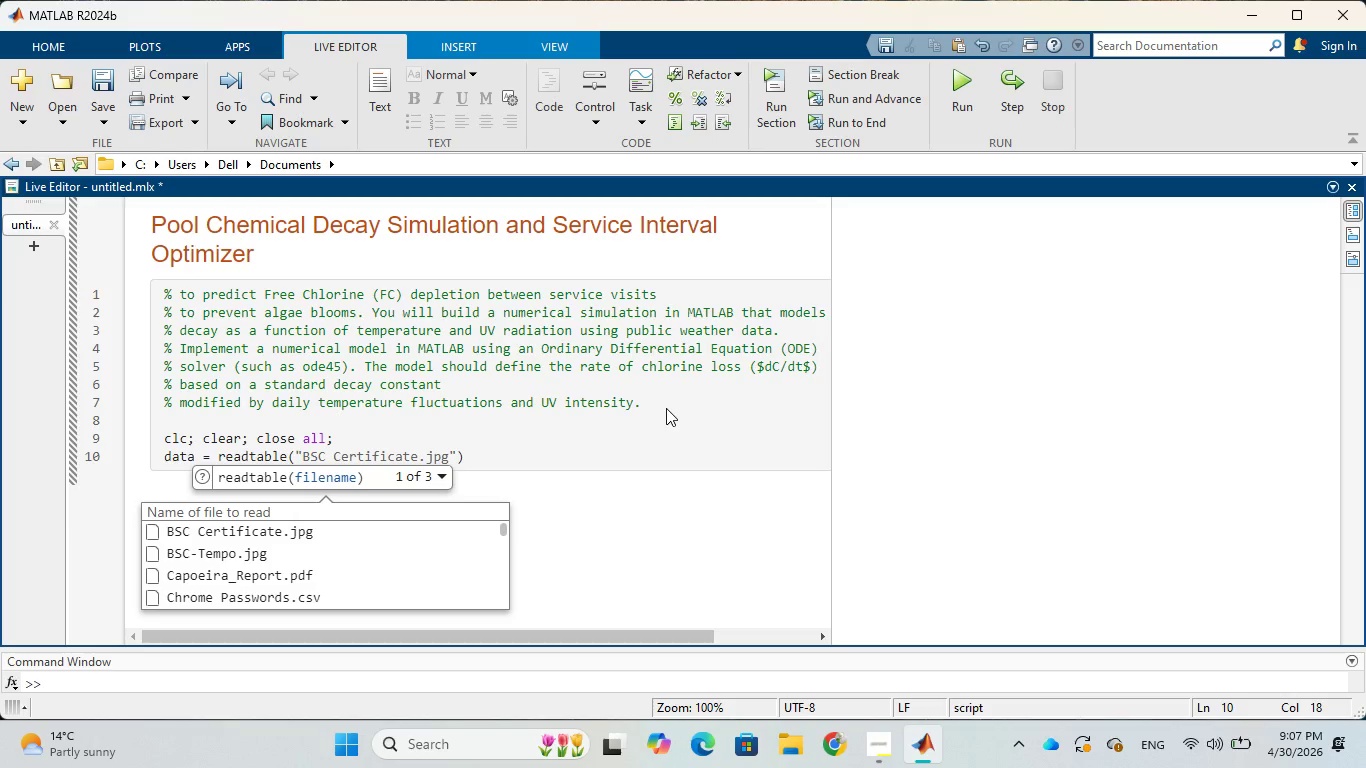 
left_click([800, 753])
 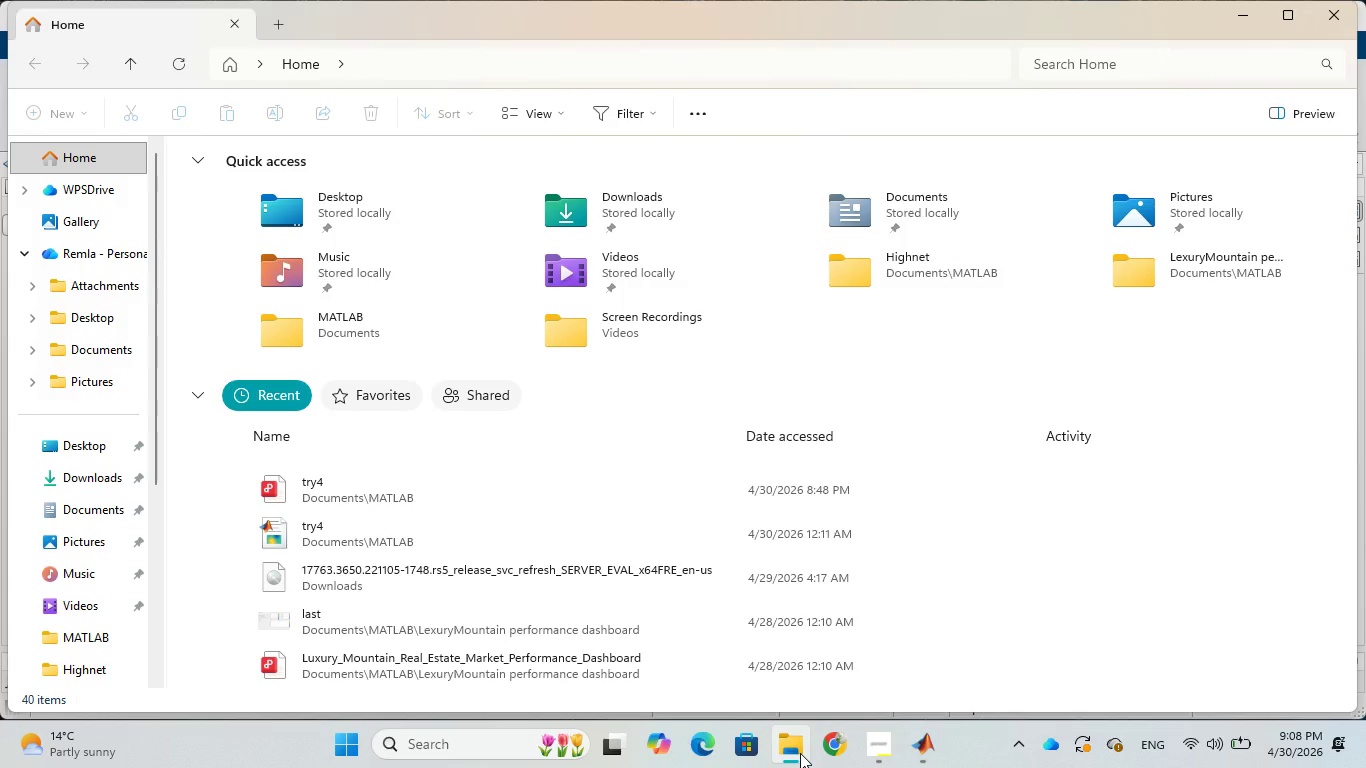 
wait(18.59)
 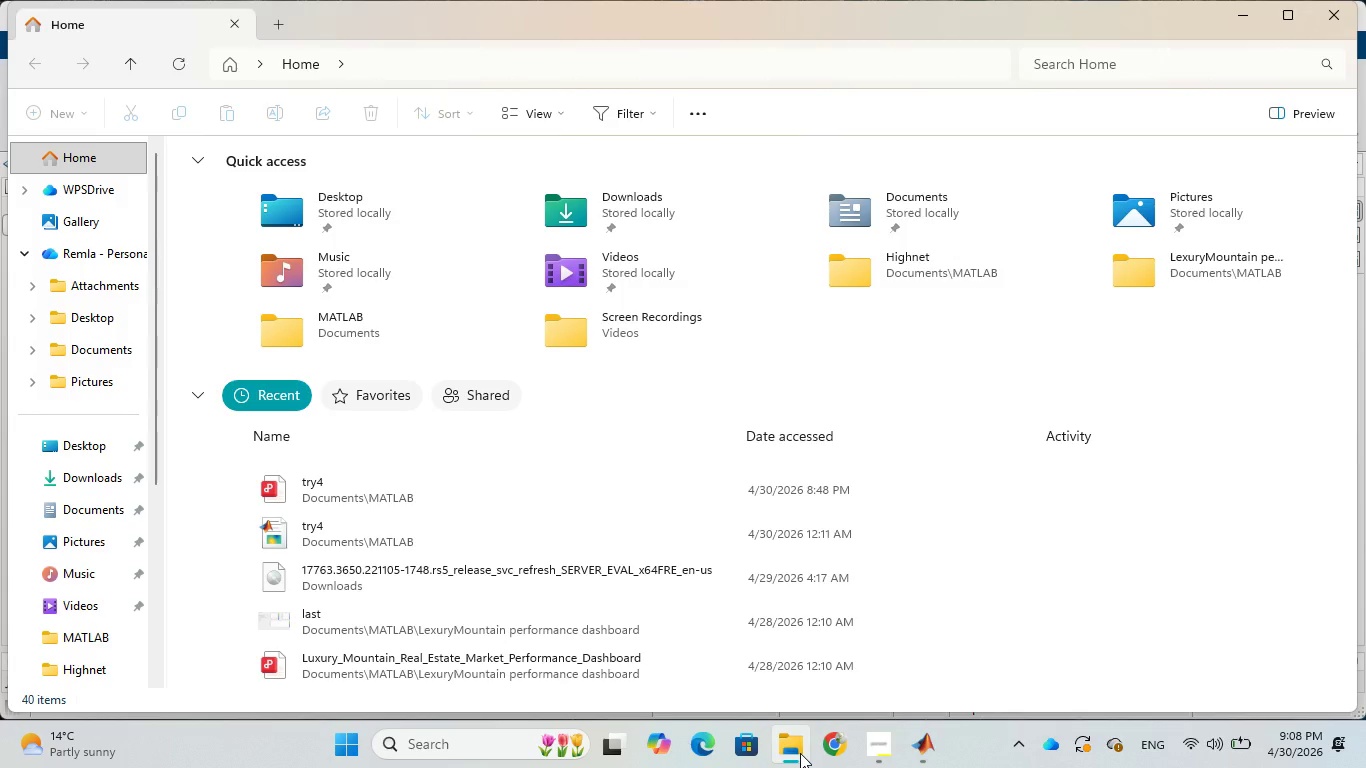 
double_click([424, 340])
 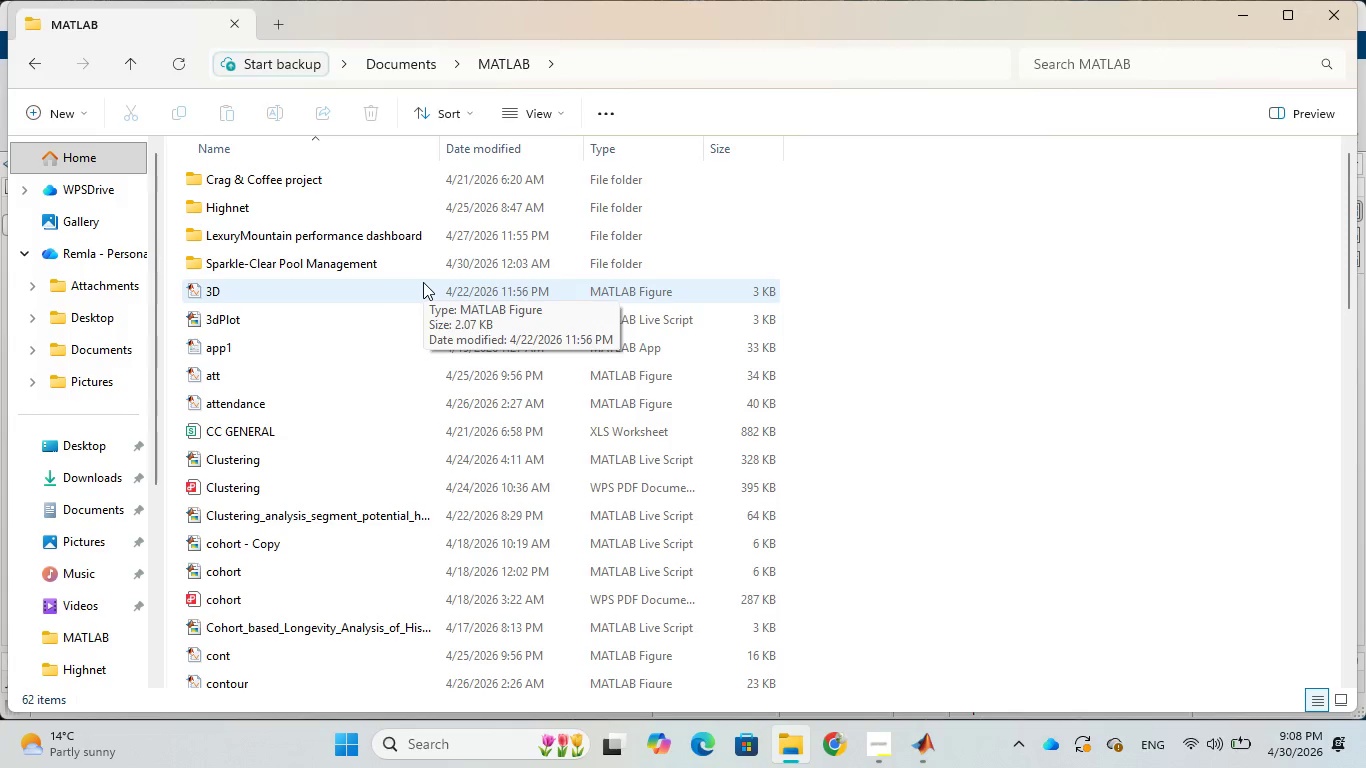 
wait(5.89)
 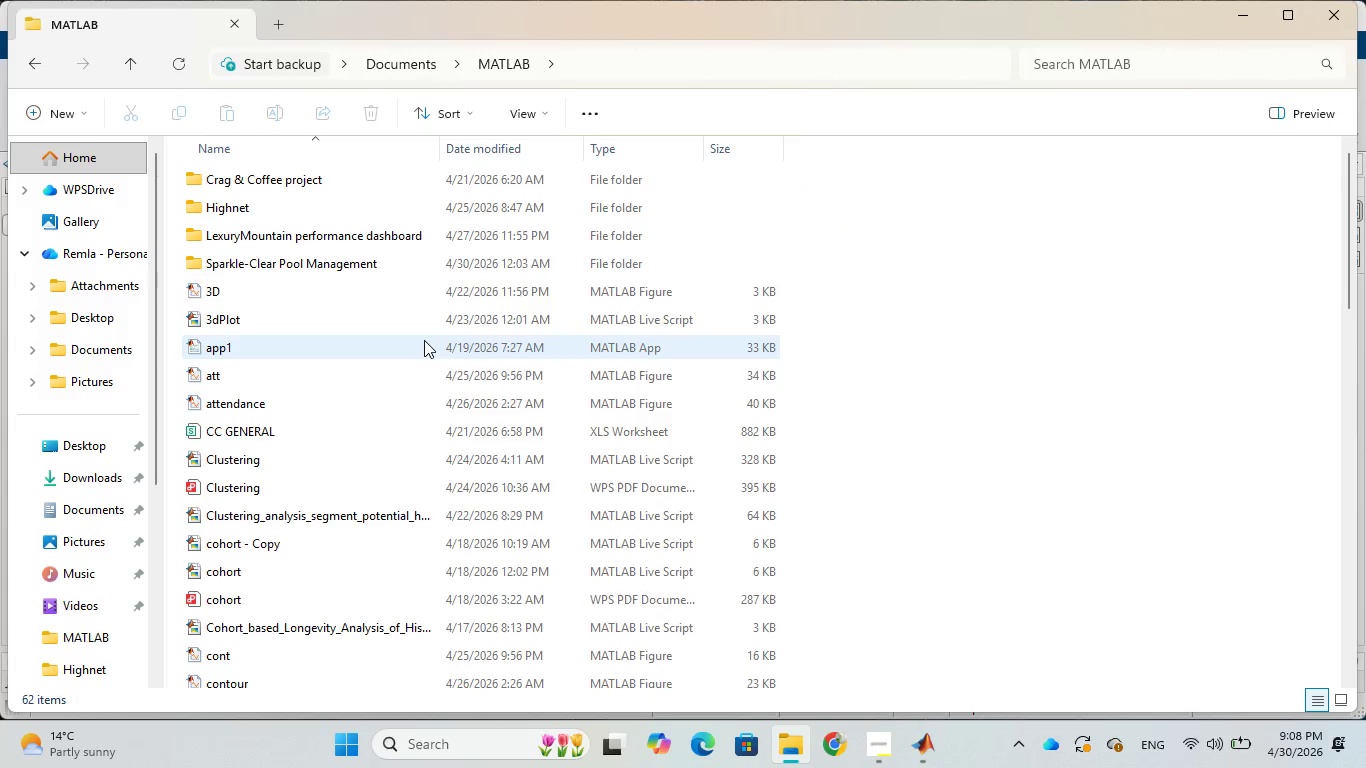 
double_click([426, 257])
 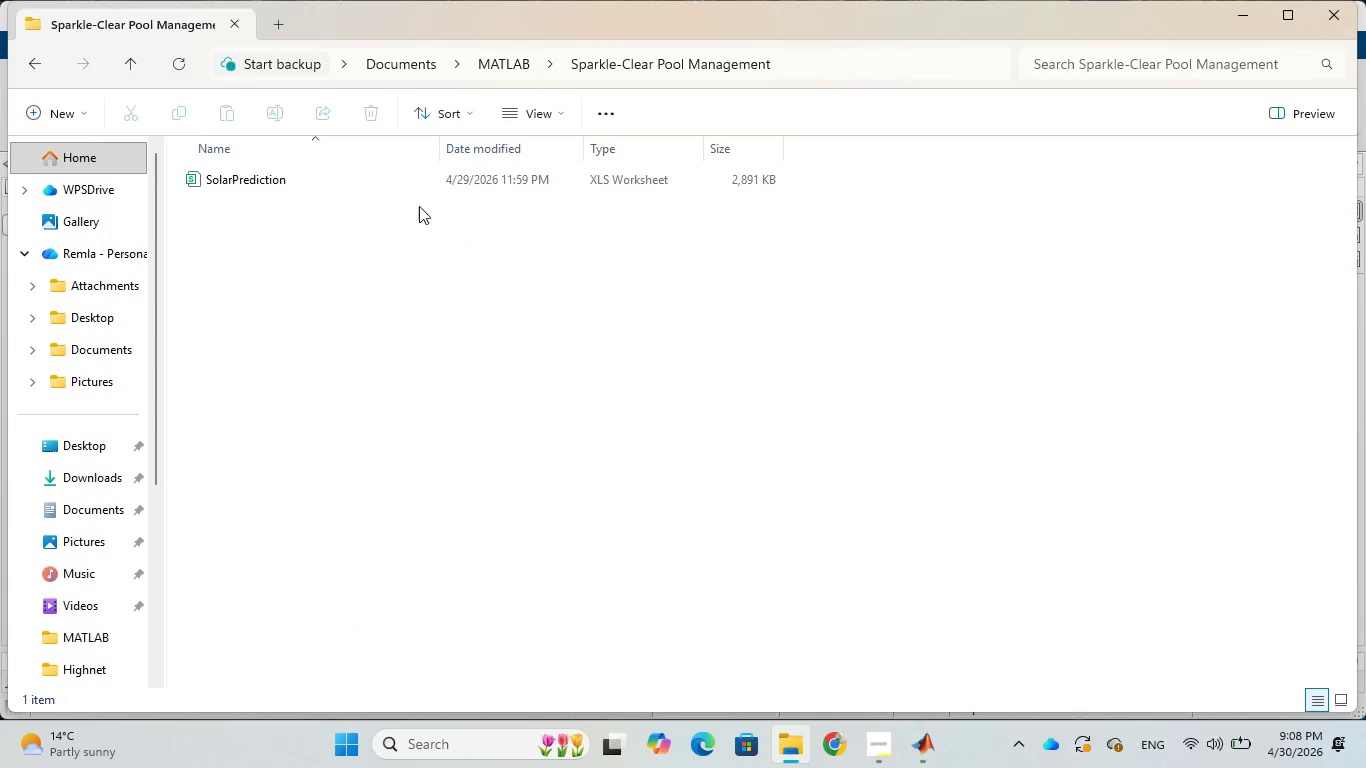 
left_click([424, 181])
 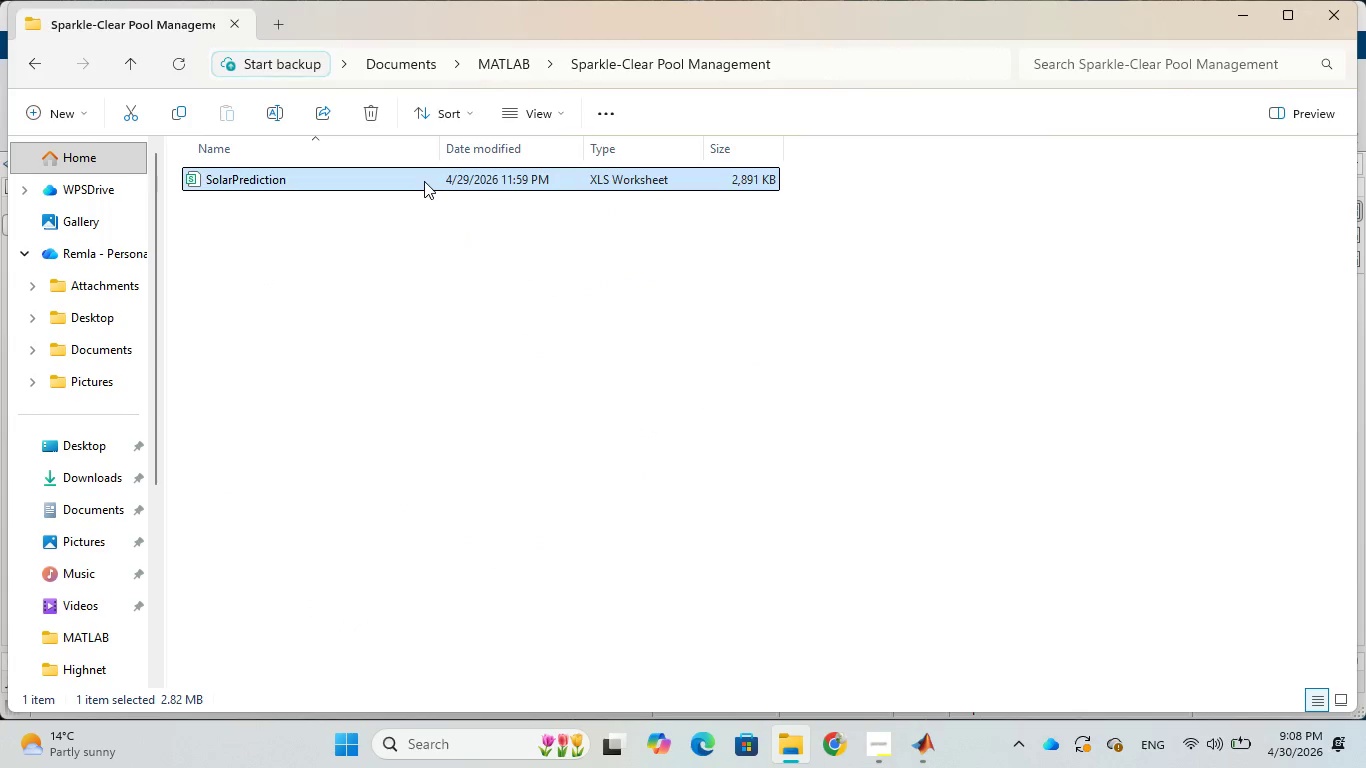 
right_click([424, 181])
 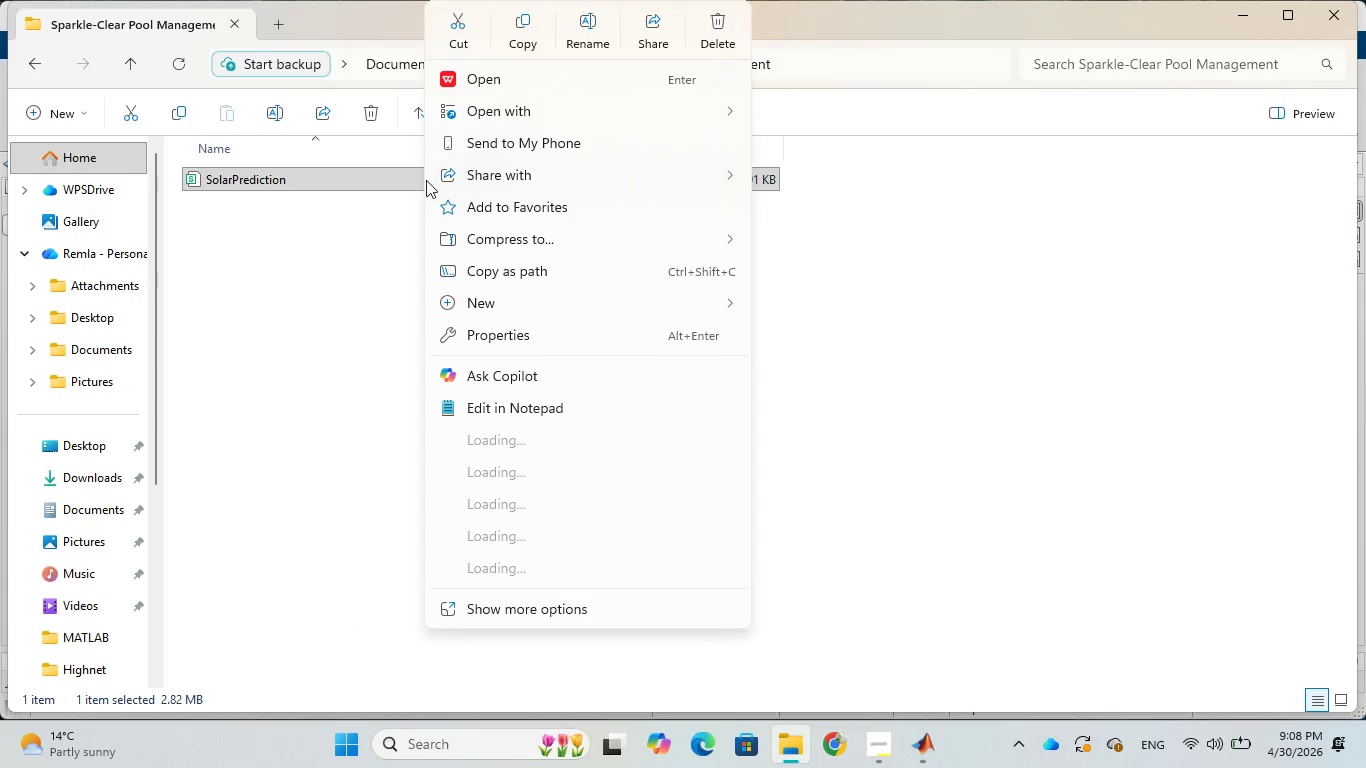 
left_click([515, 39])
 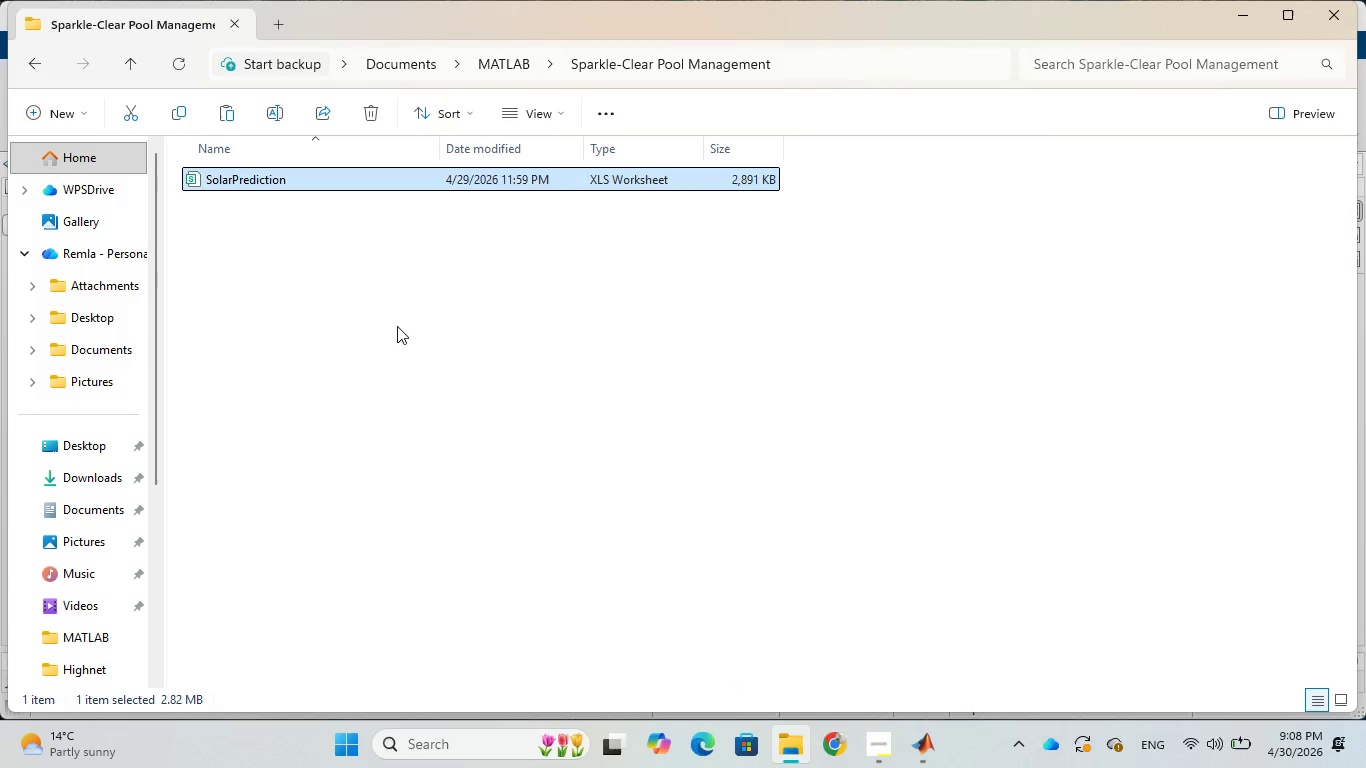 
right_click([402, 183])
 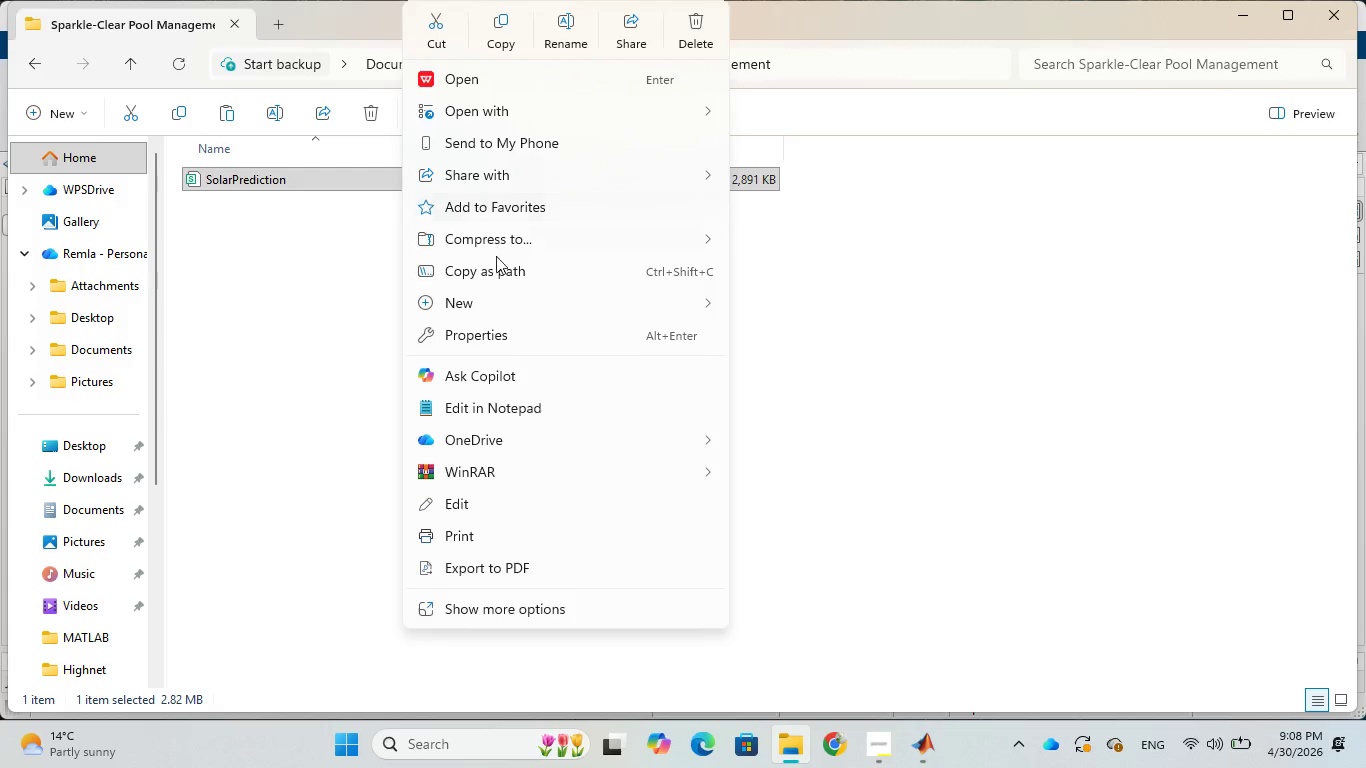 
left_click([503, 281])
 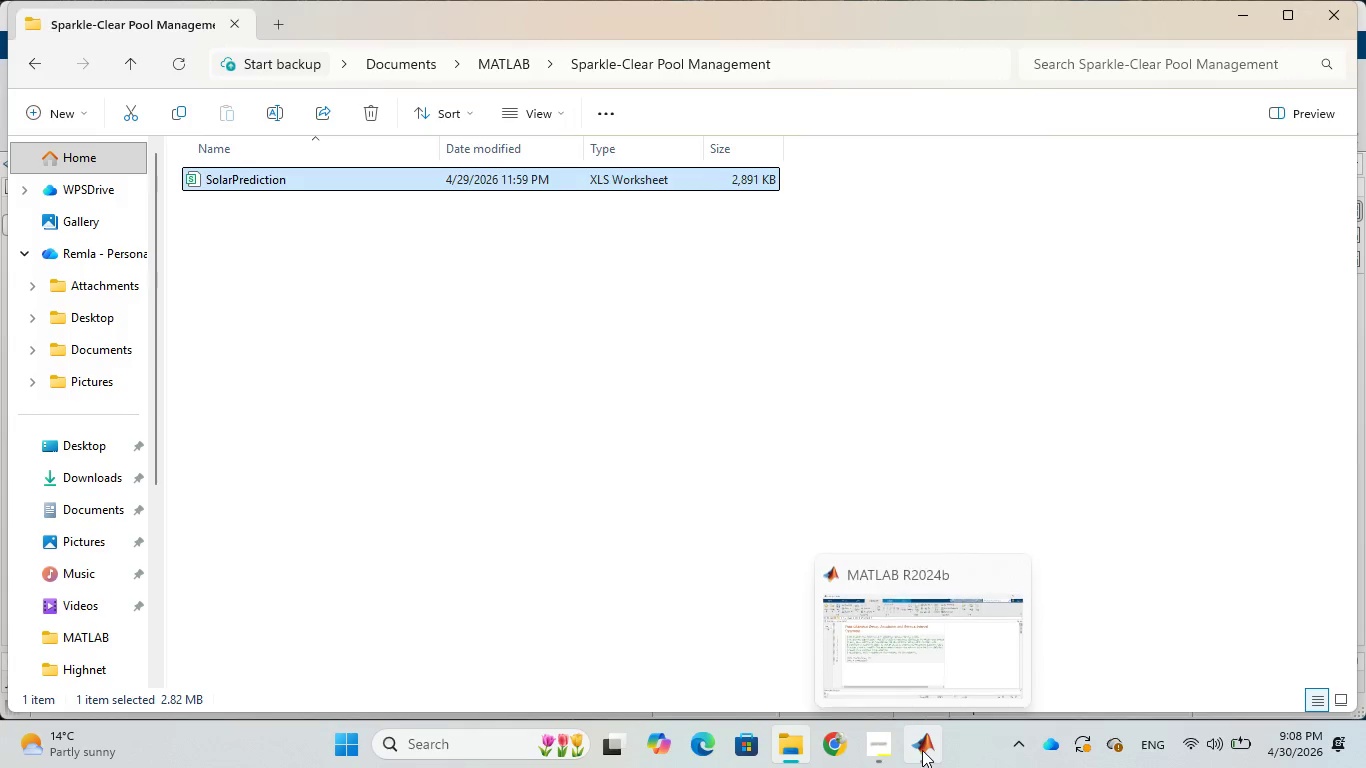 
left_click([904, 630])
 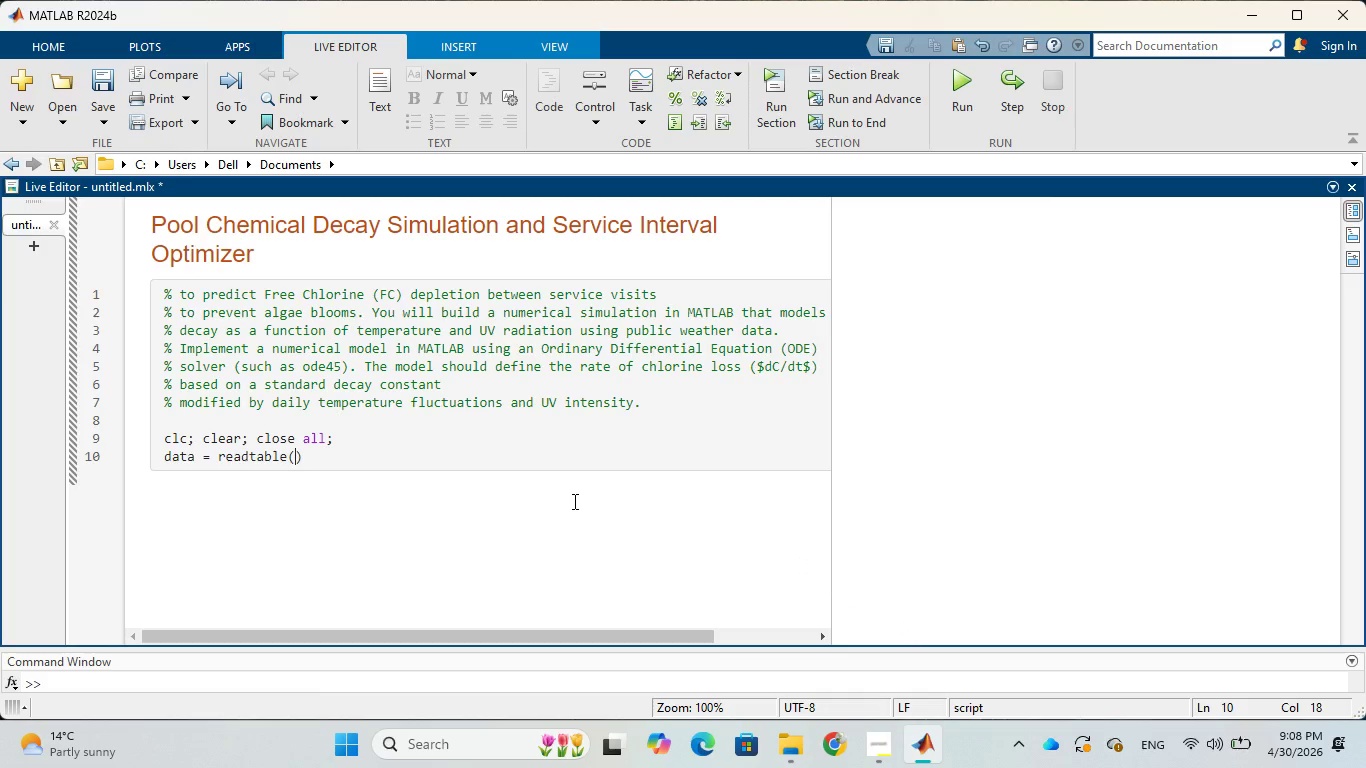 
key(Control+V)
 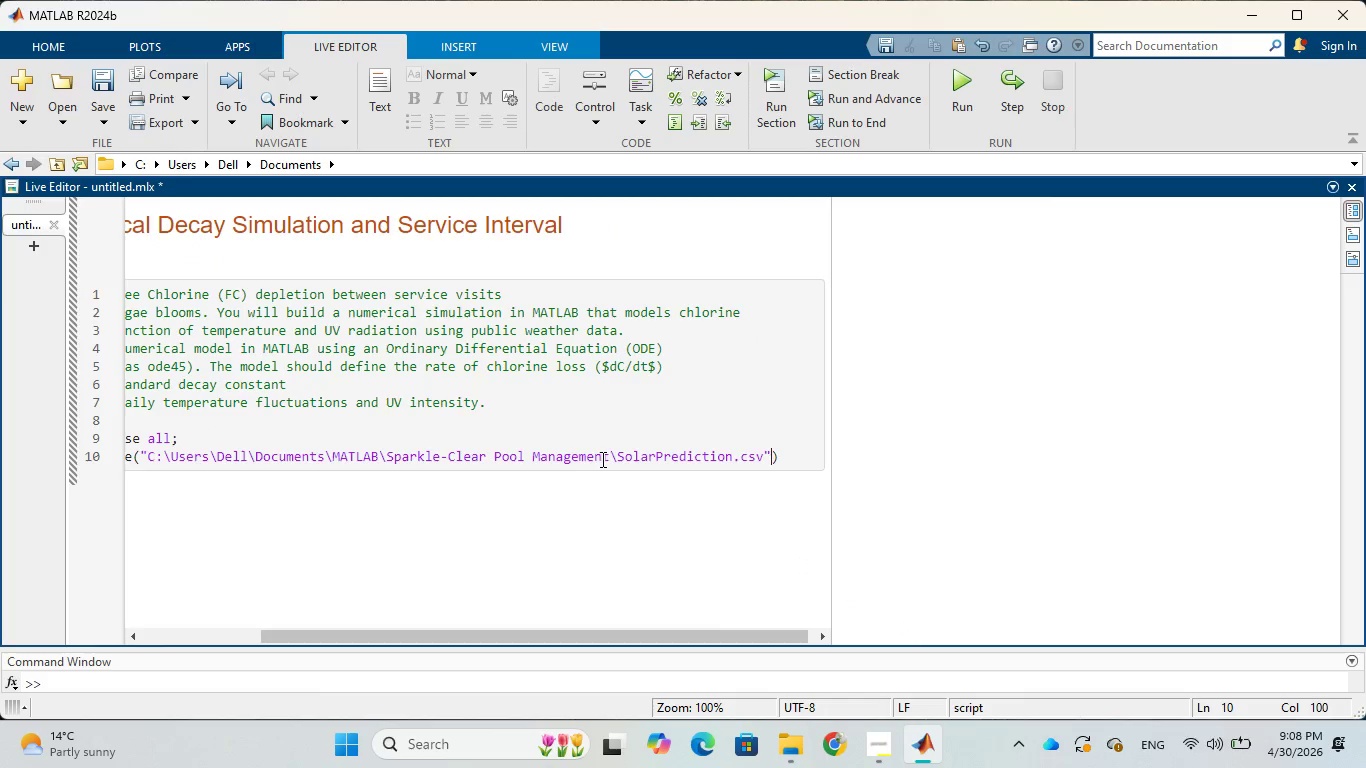 
left_click([618, 453])
 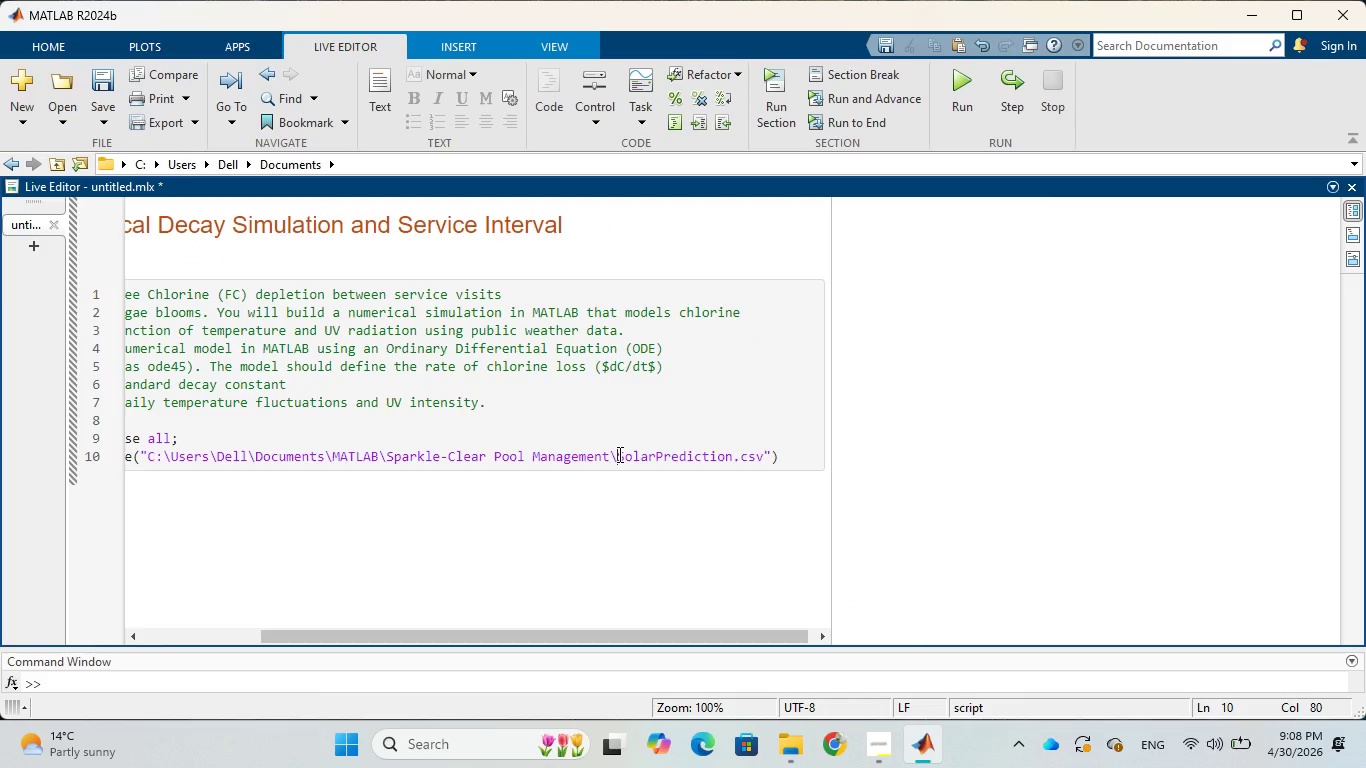 
hold_key(key=Backspace, duration=1.03)
 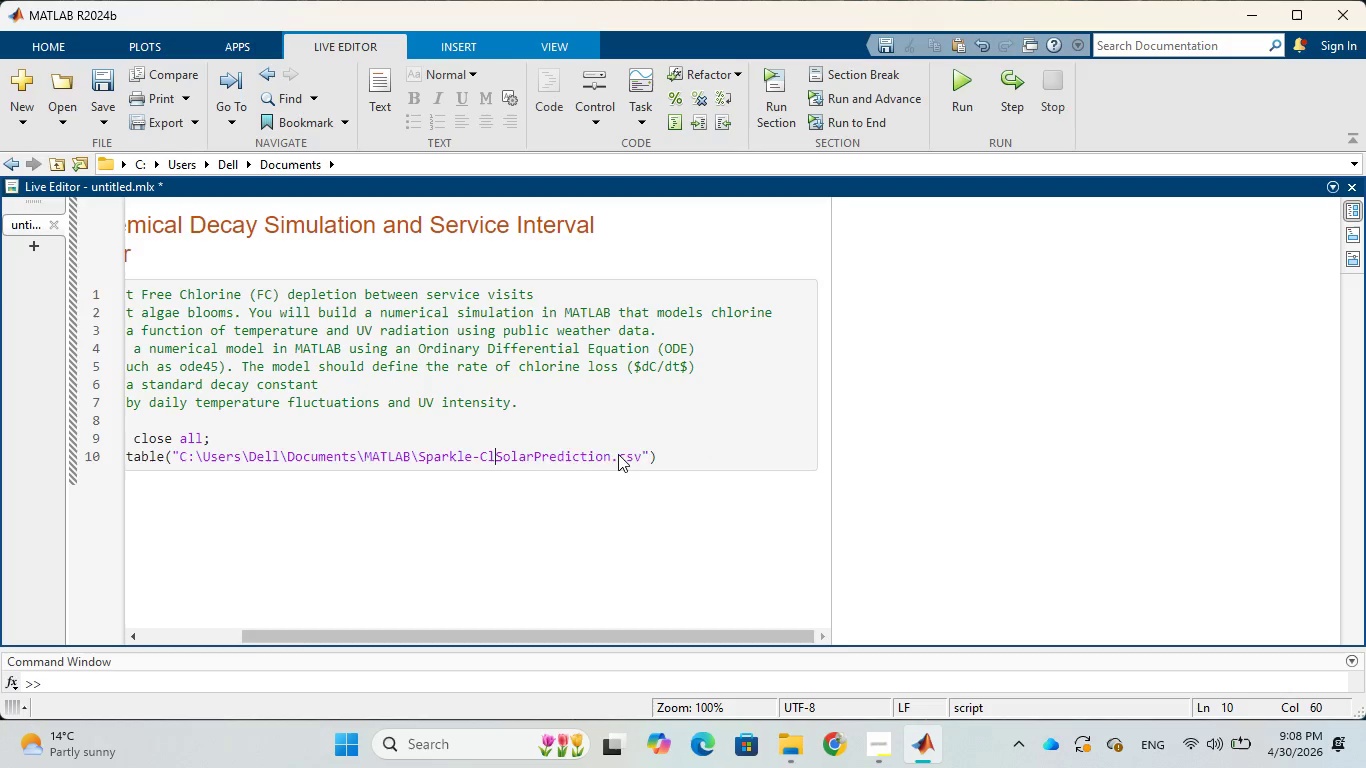 
hold_key(key=Backspace, duration=0.53)
 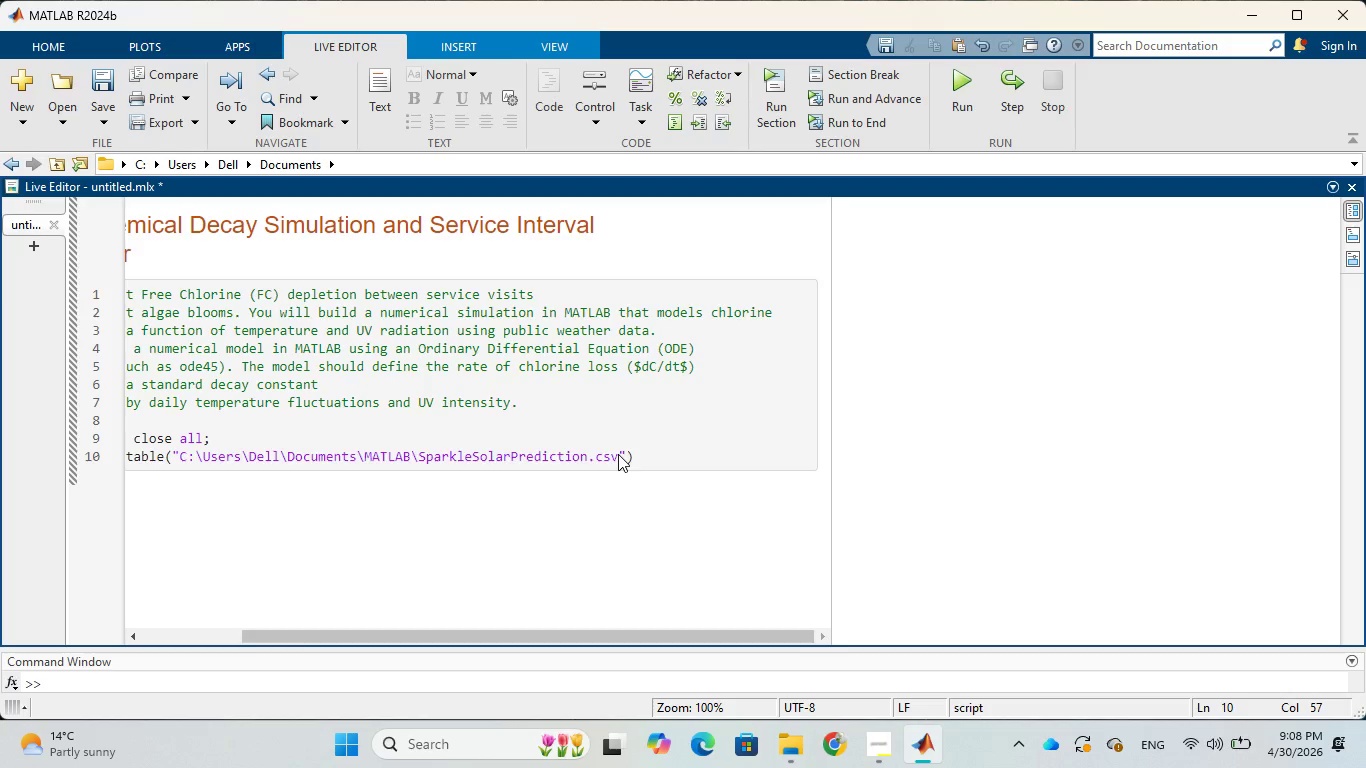 
key(Backspace)
 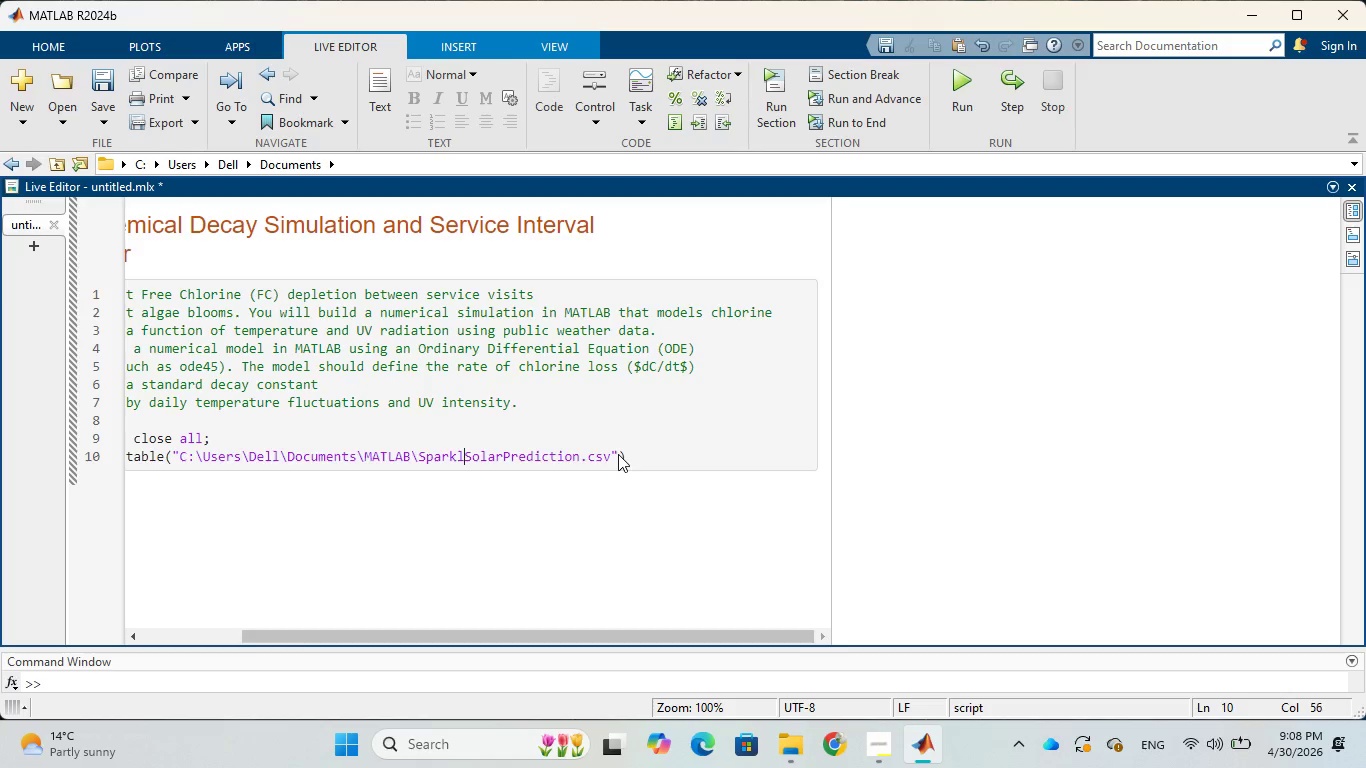 
key(Backspace)
 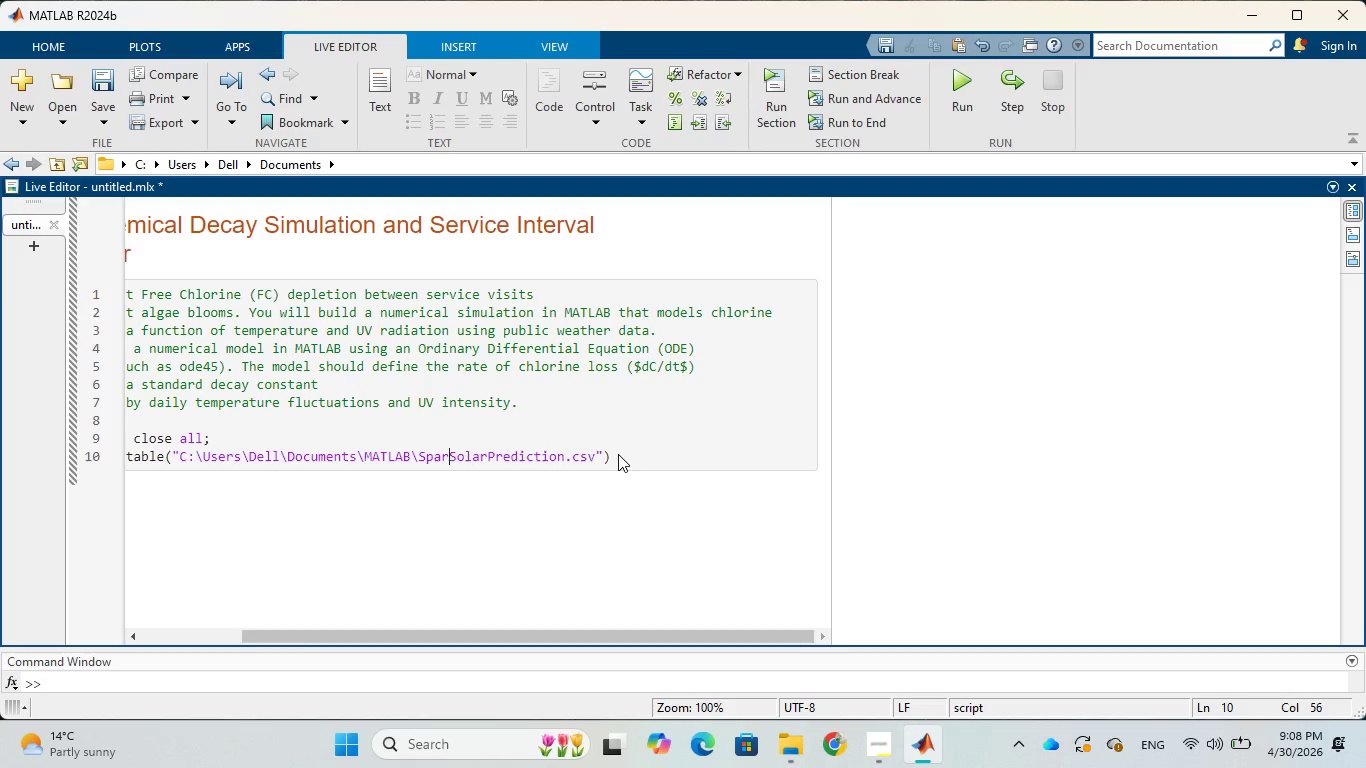 
key(Backspace)
 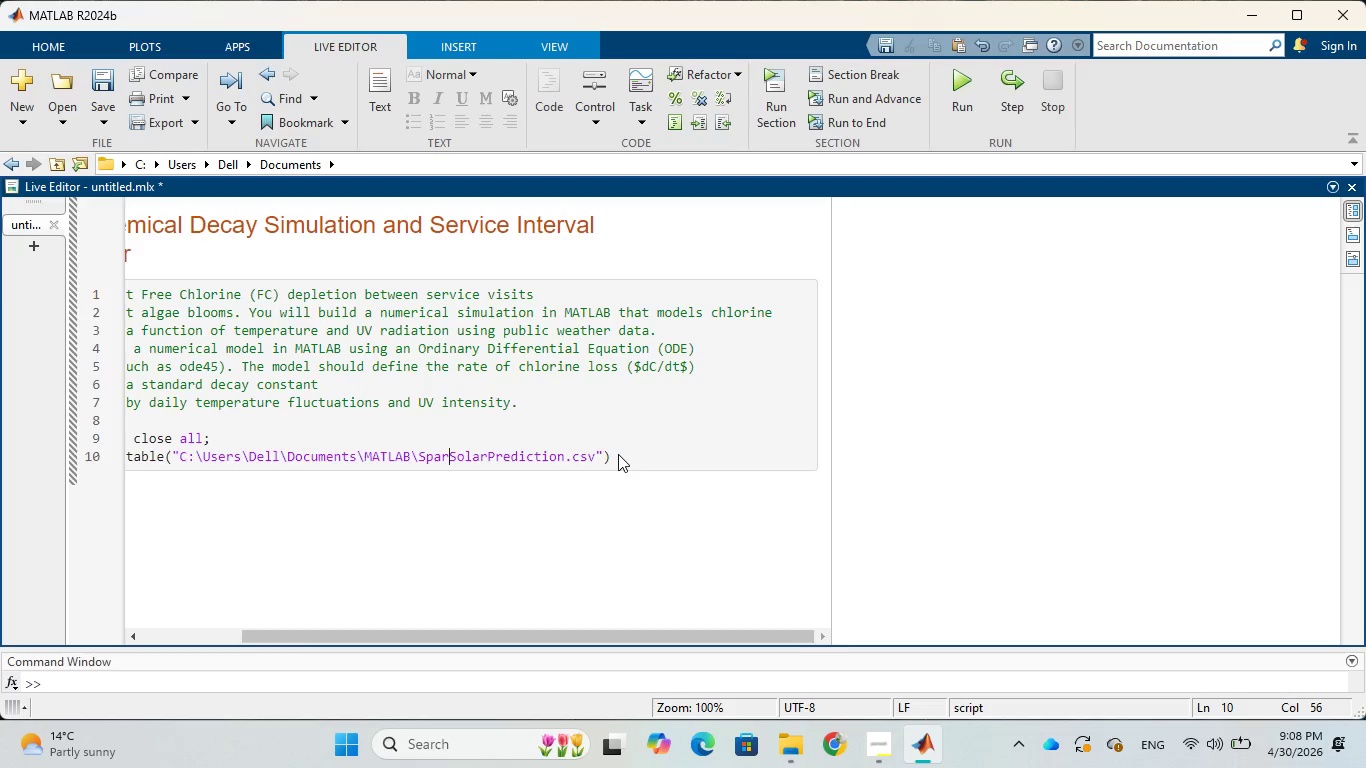 
key(Backspace)
 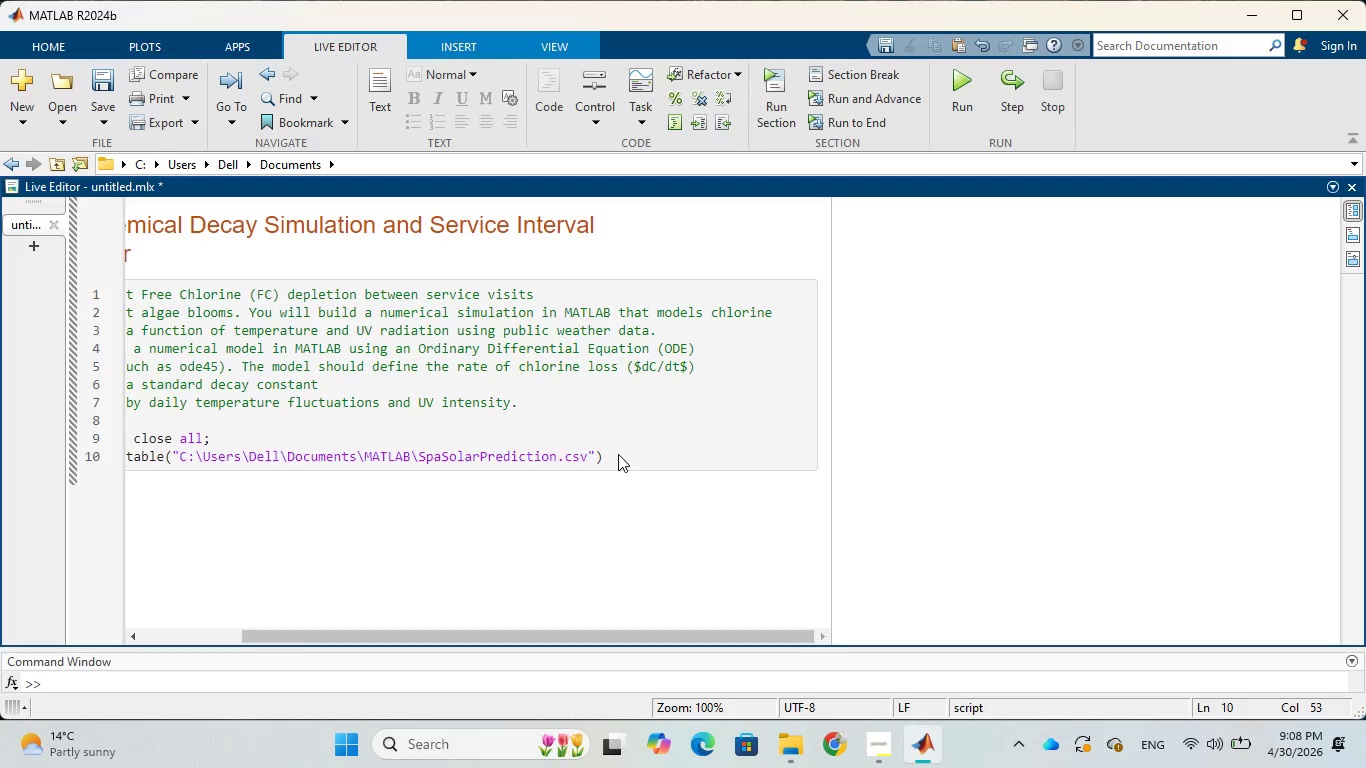 
hold_key(key=Backspace, duration=0.89)
 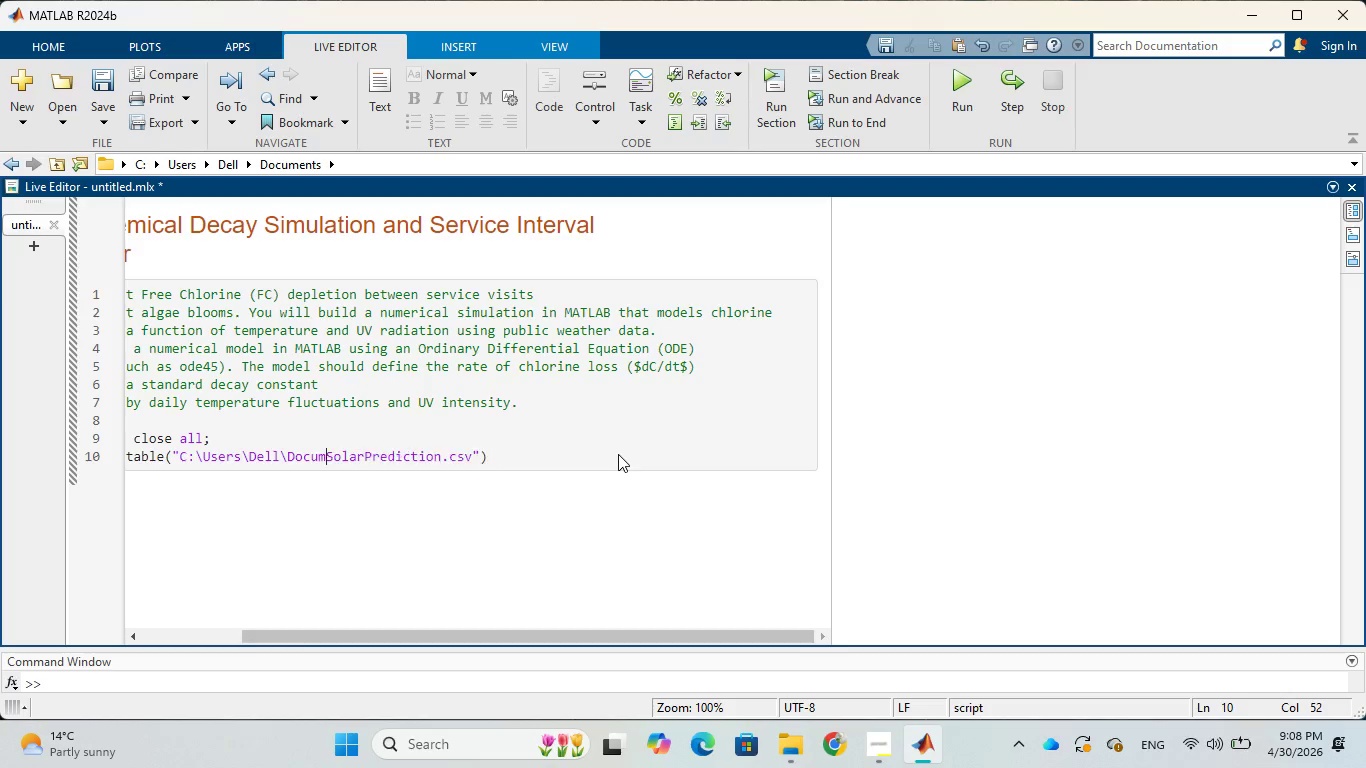 
key(Backspace)
 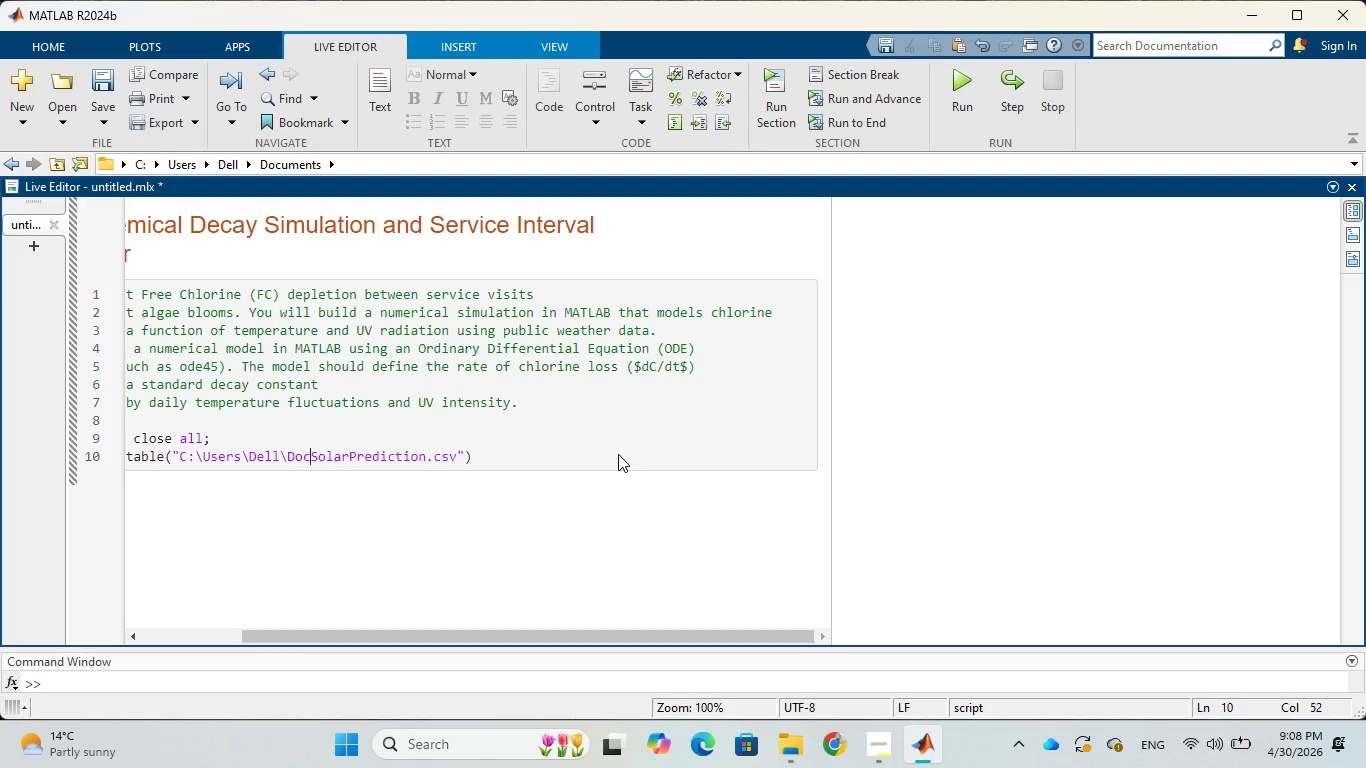 
key(Backspace)
 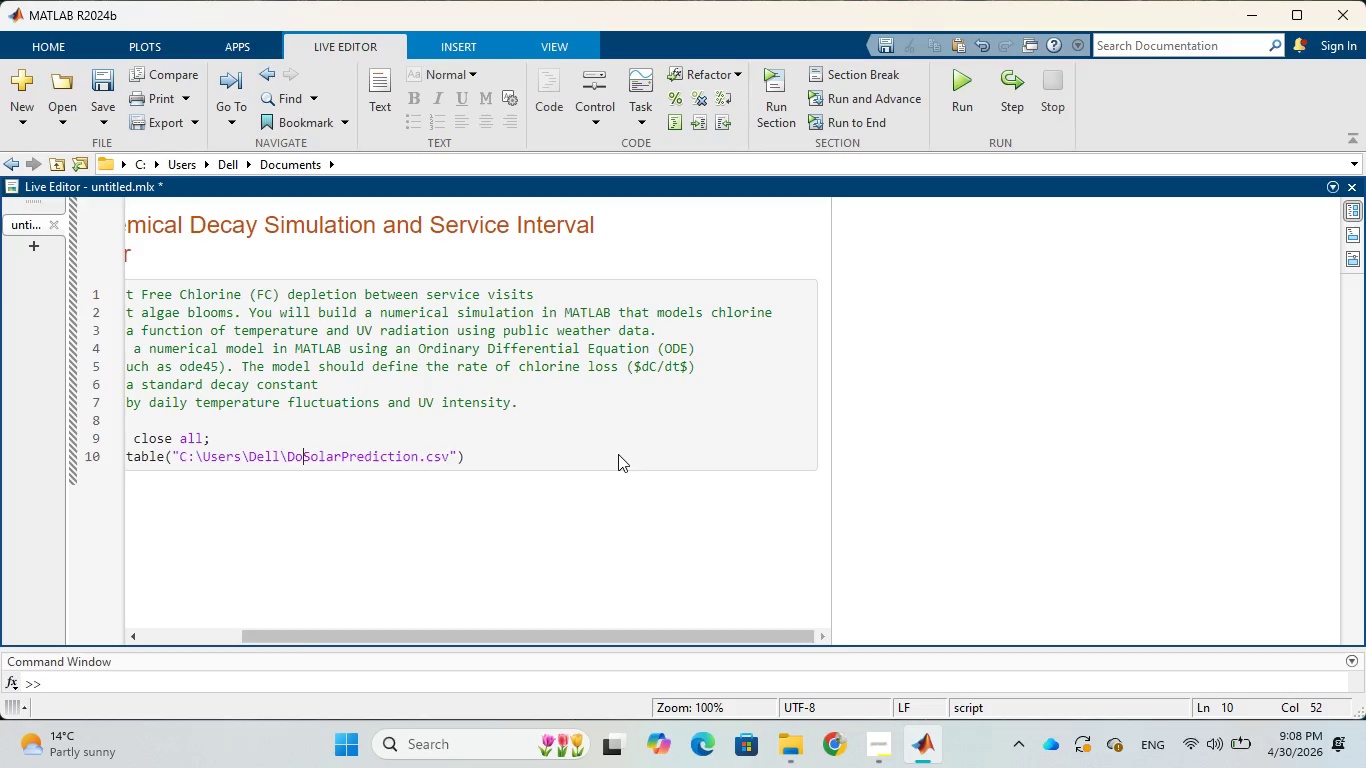 
key(Backspace)
 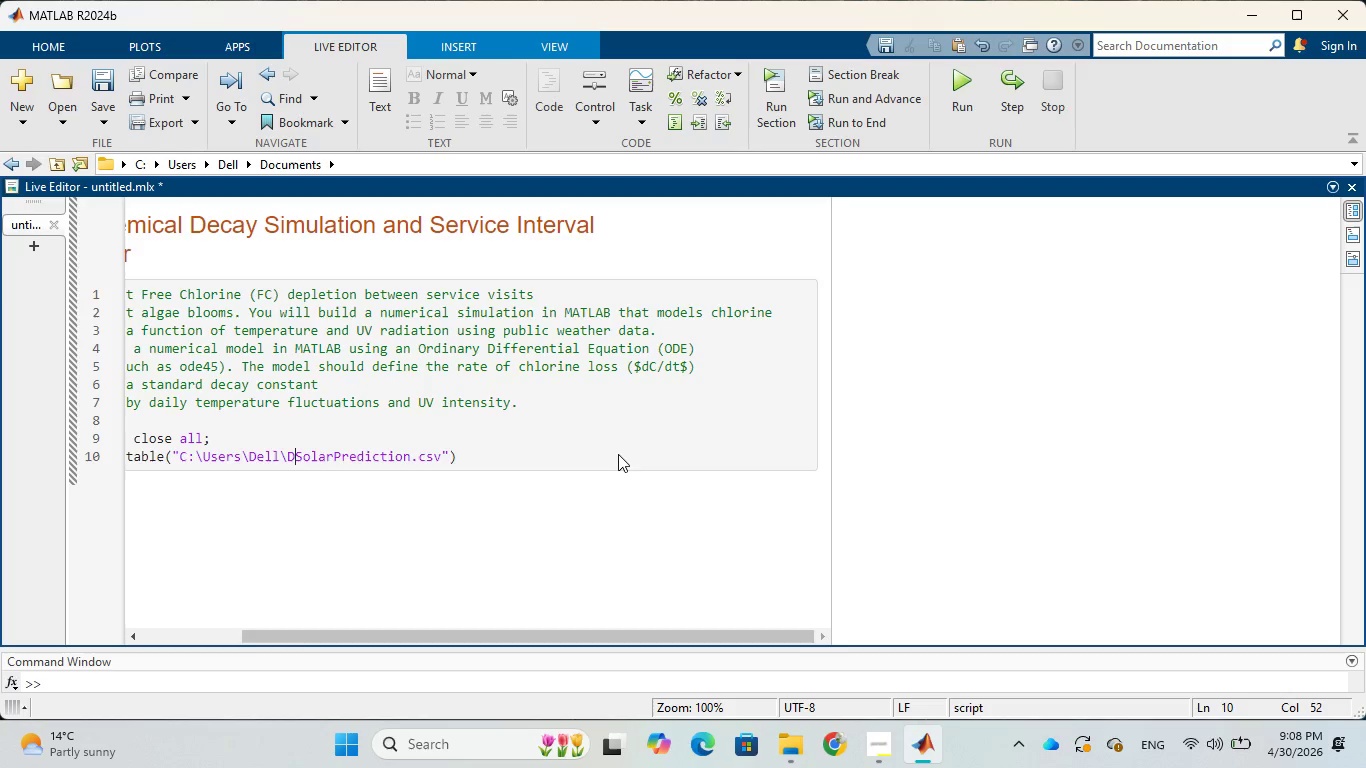 
key(Backspace)
 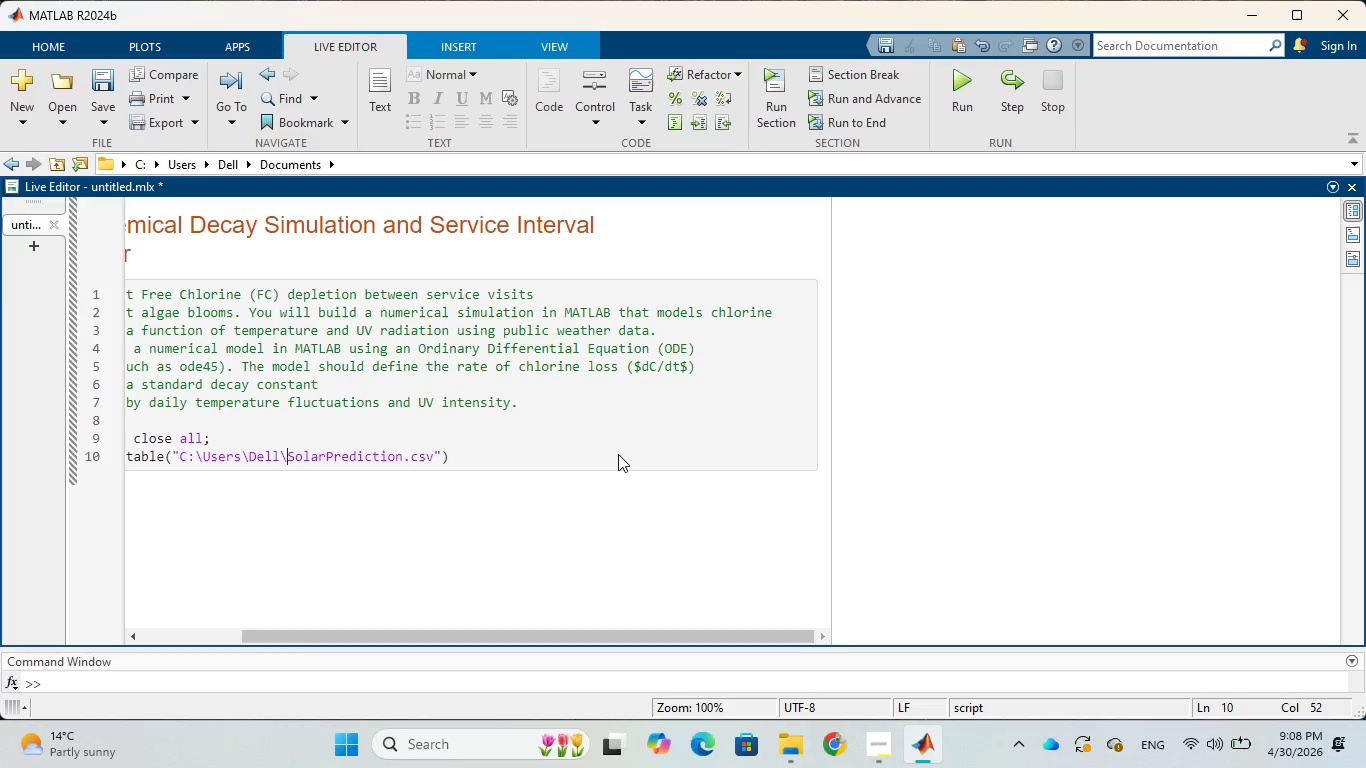 
key(Backspace)
 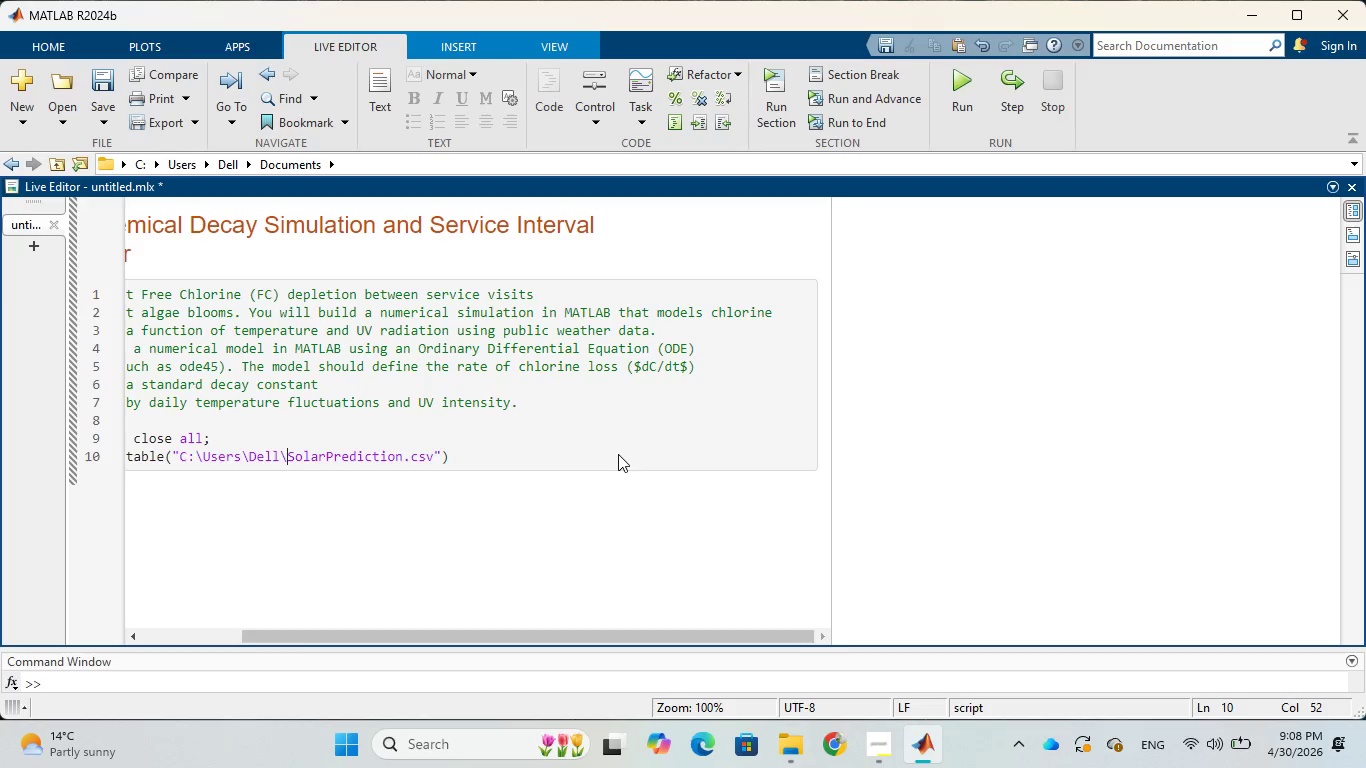 
key(Backspace)
 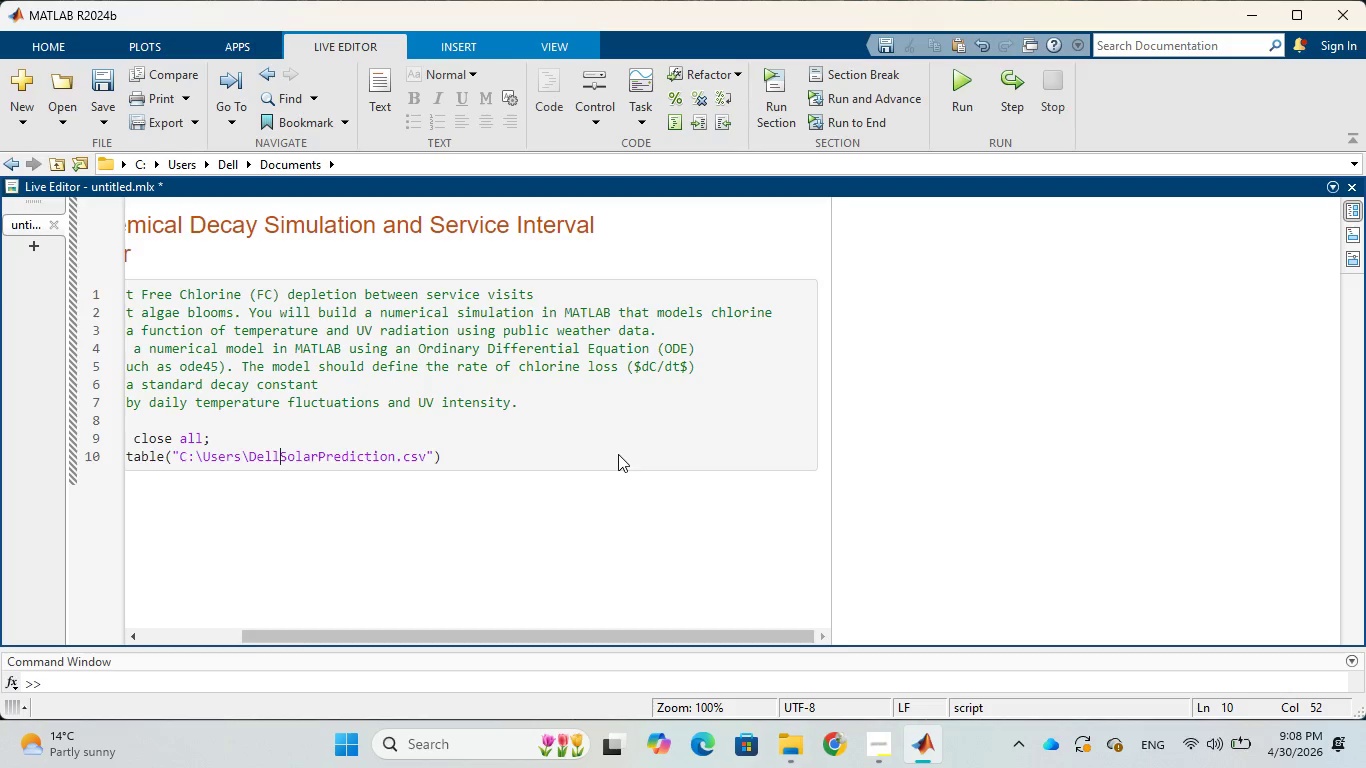 
key(Backspace)
 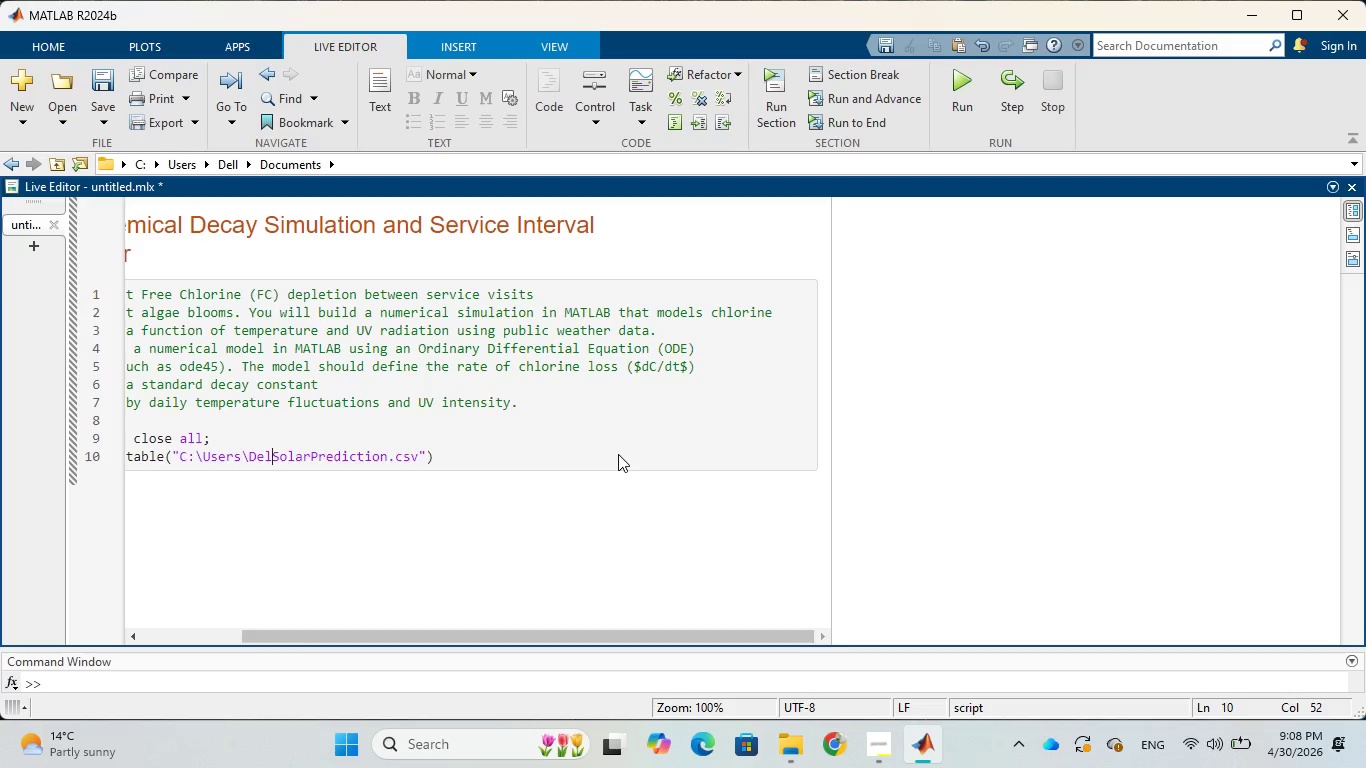 
key(Backspace)
 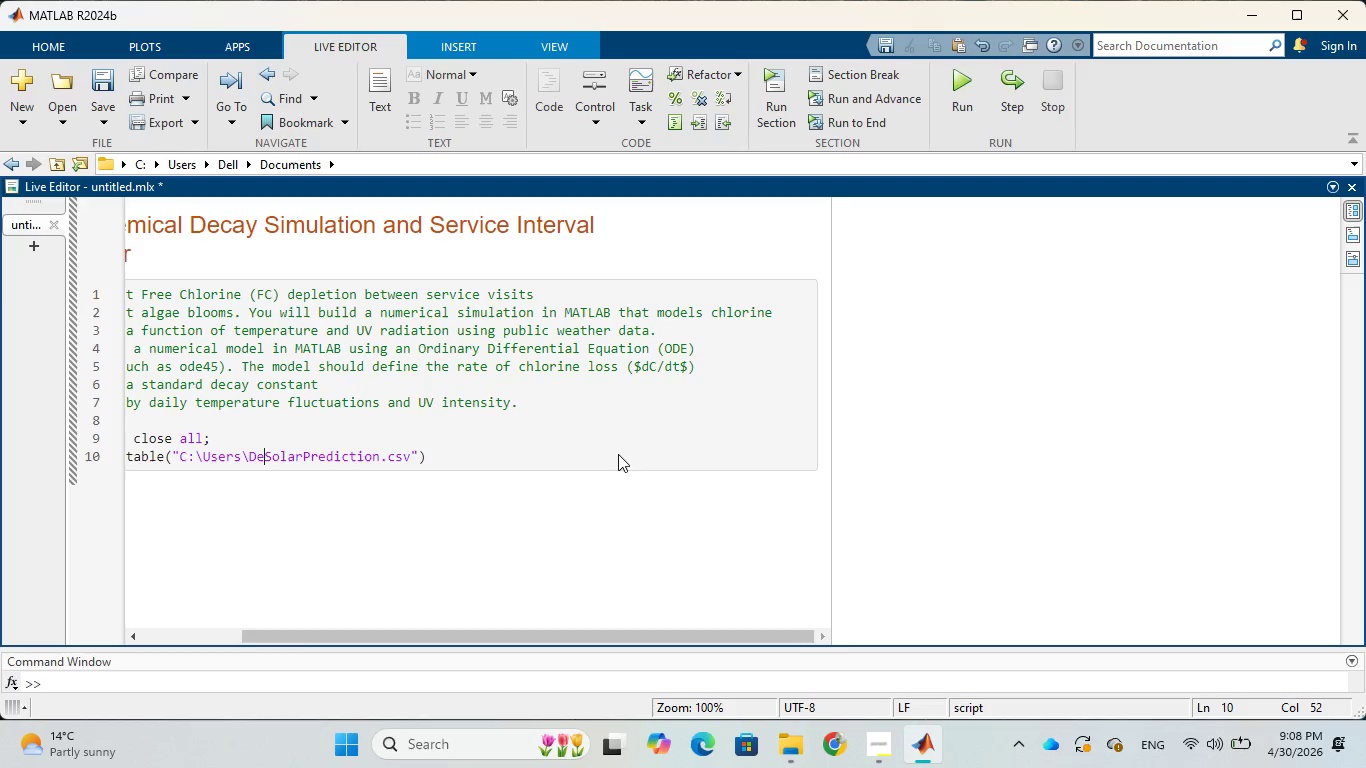 
key(Backspace)
 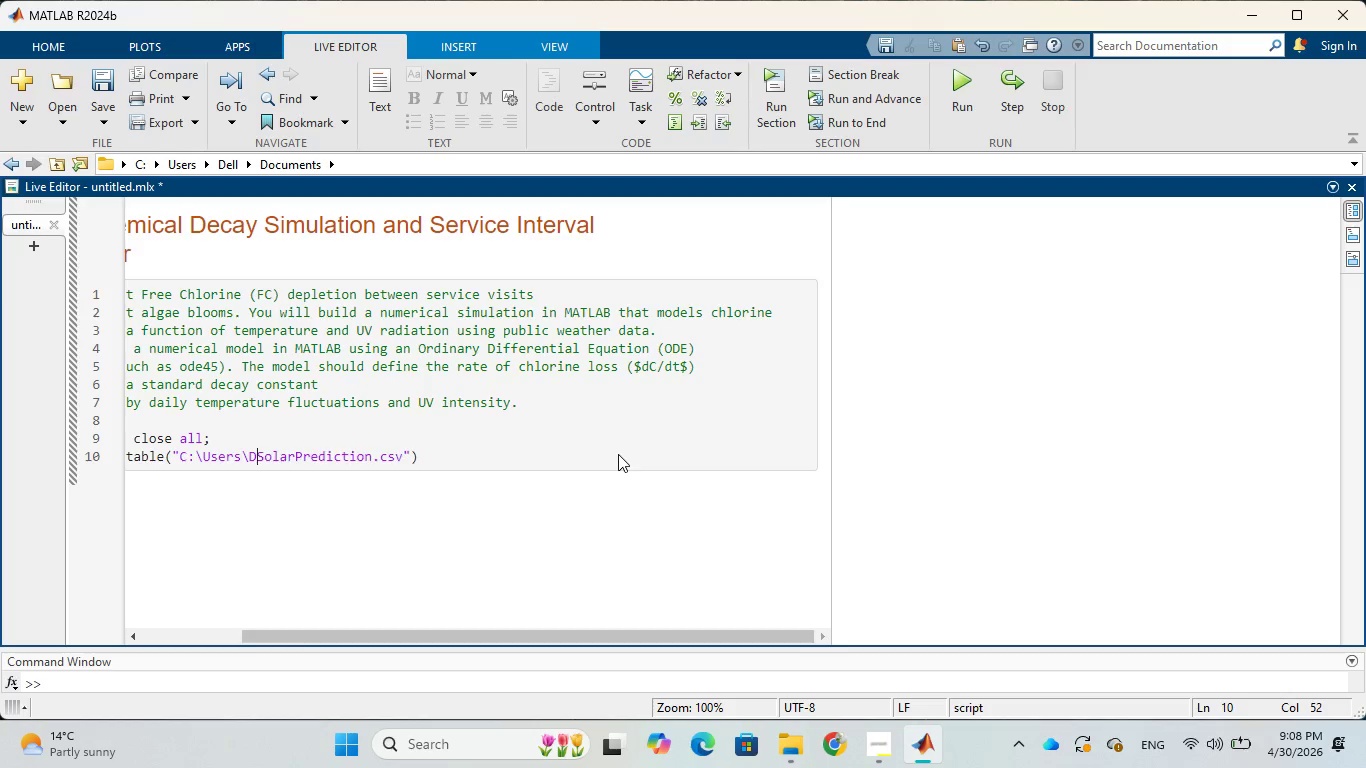 
key(Backspace)
 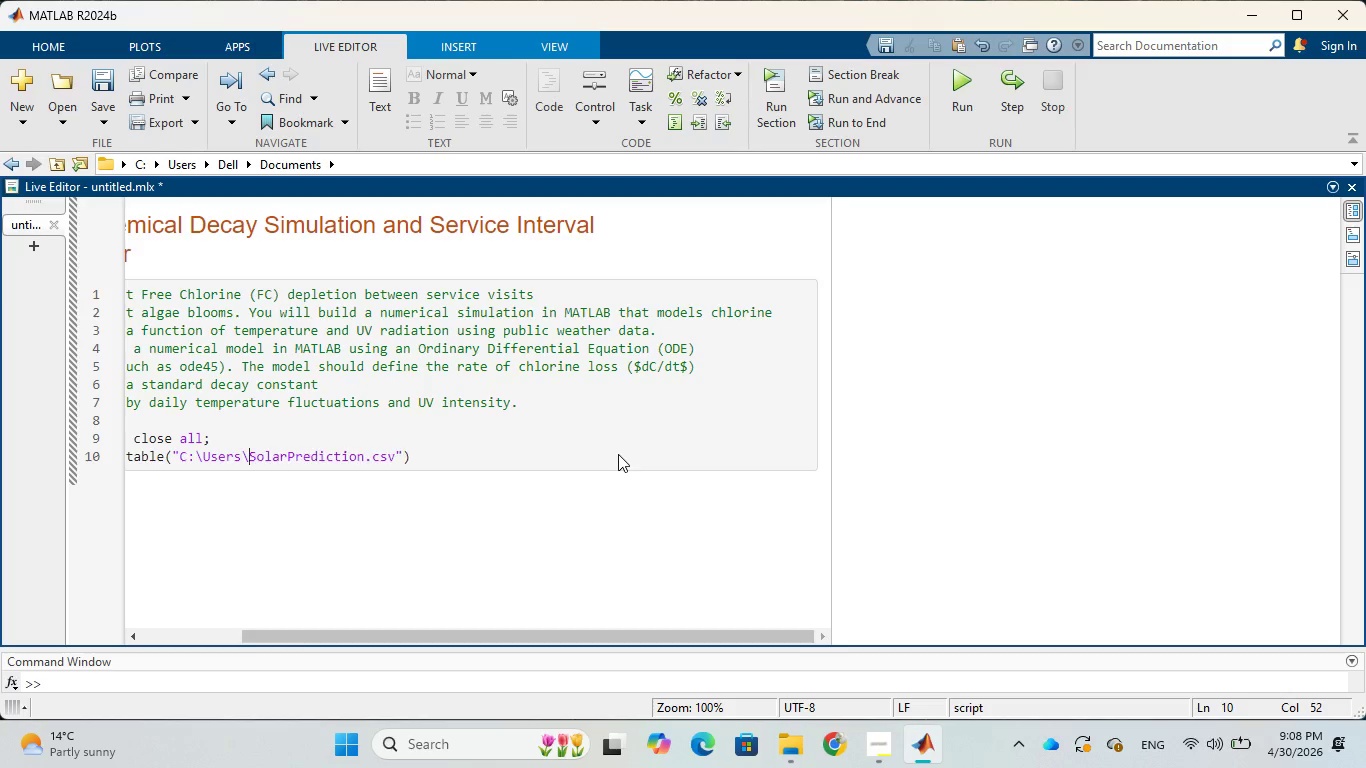 
key(Backspace)
 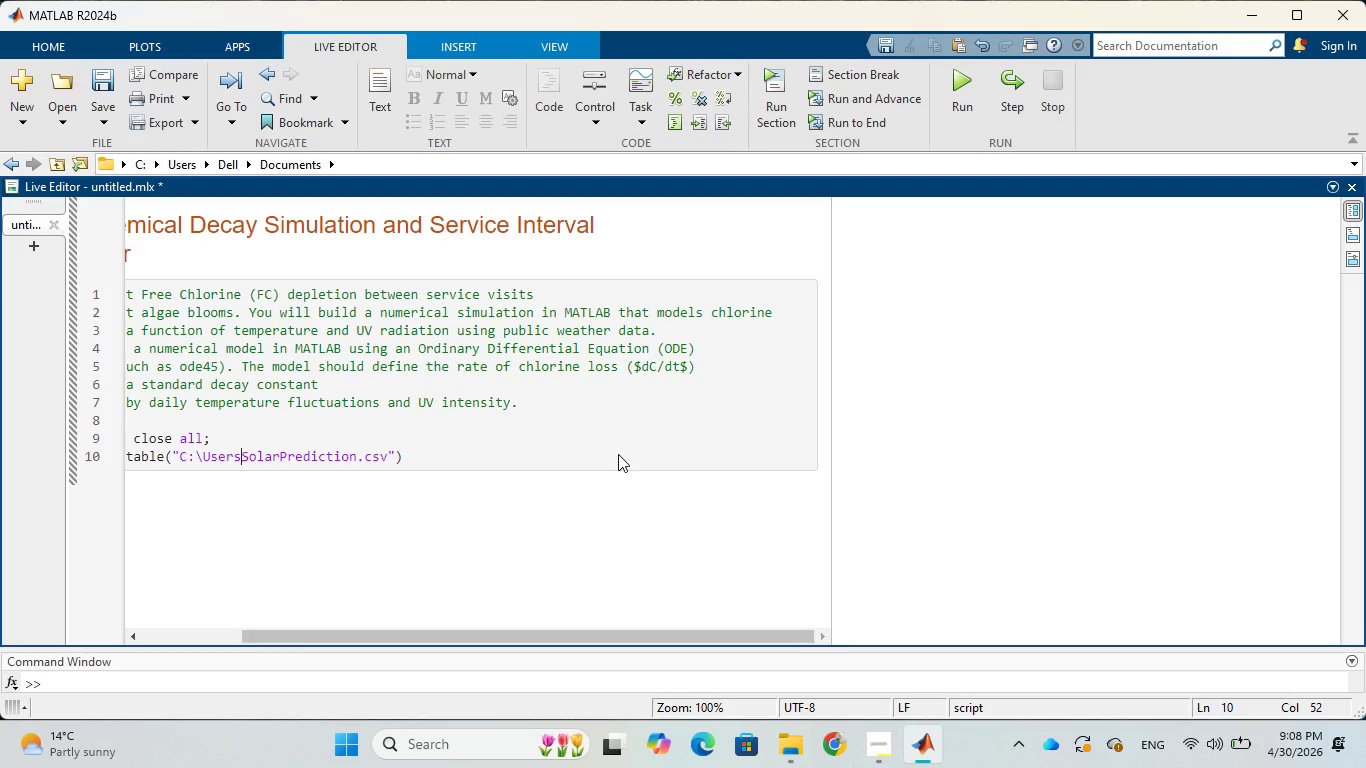 
key(Backspace)
 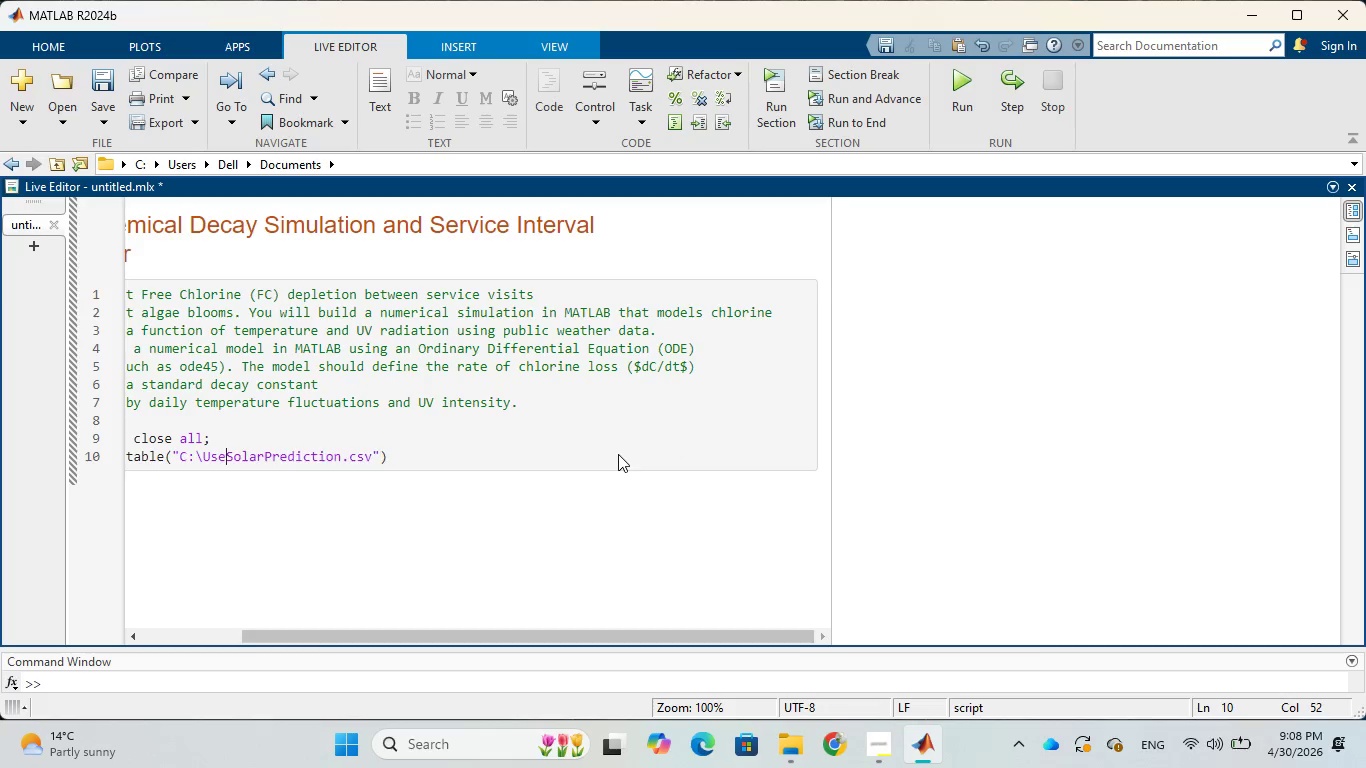 
key(Backspace)
 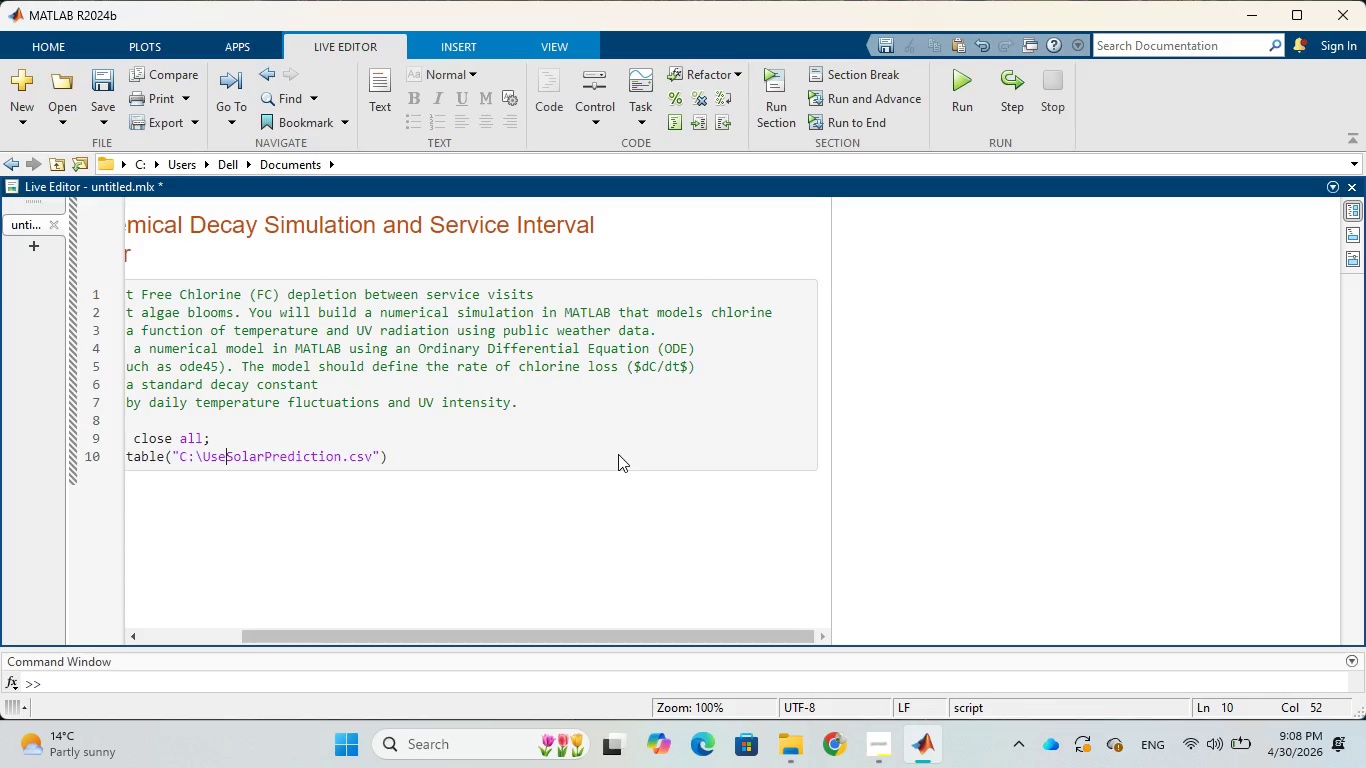 
key(Backspace)
 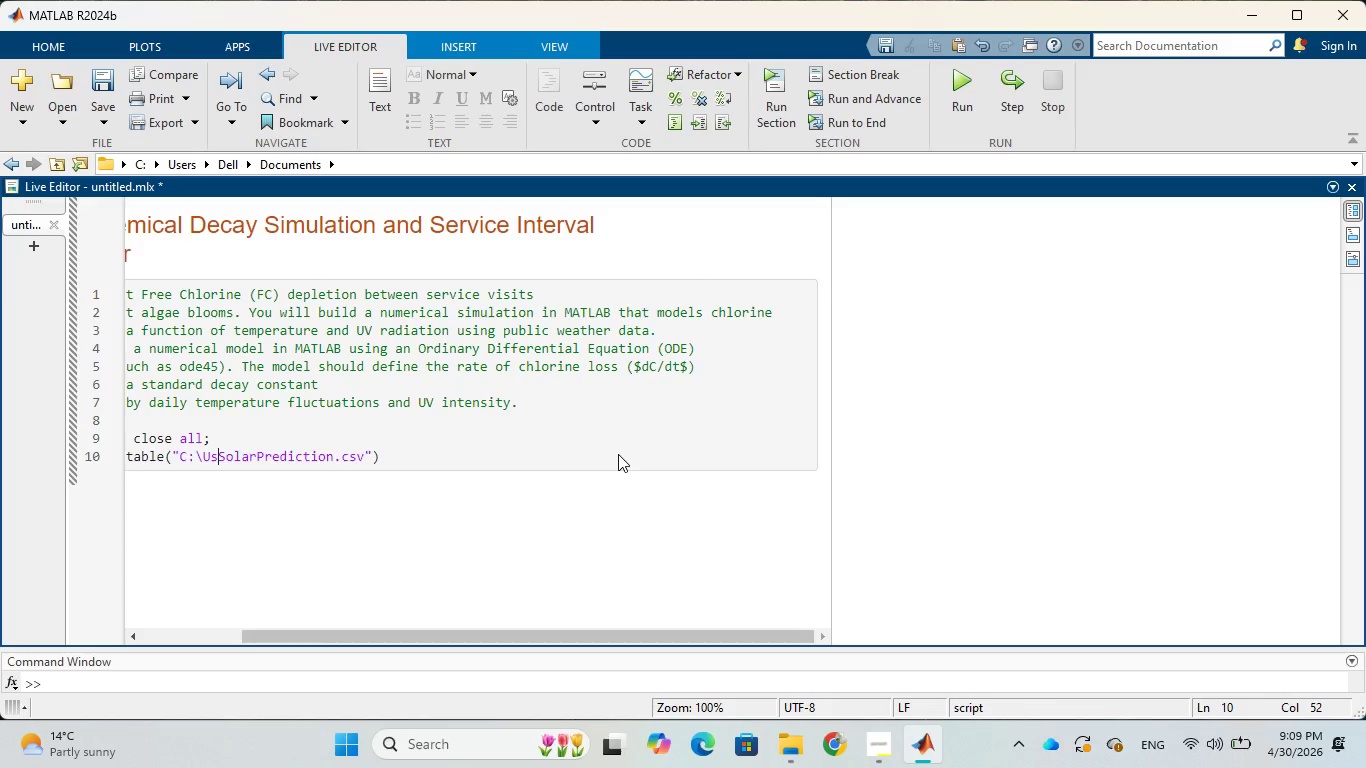 
key(Backspace)
 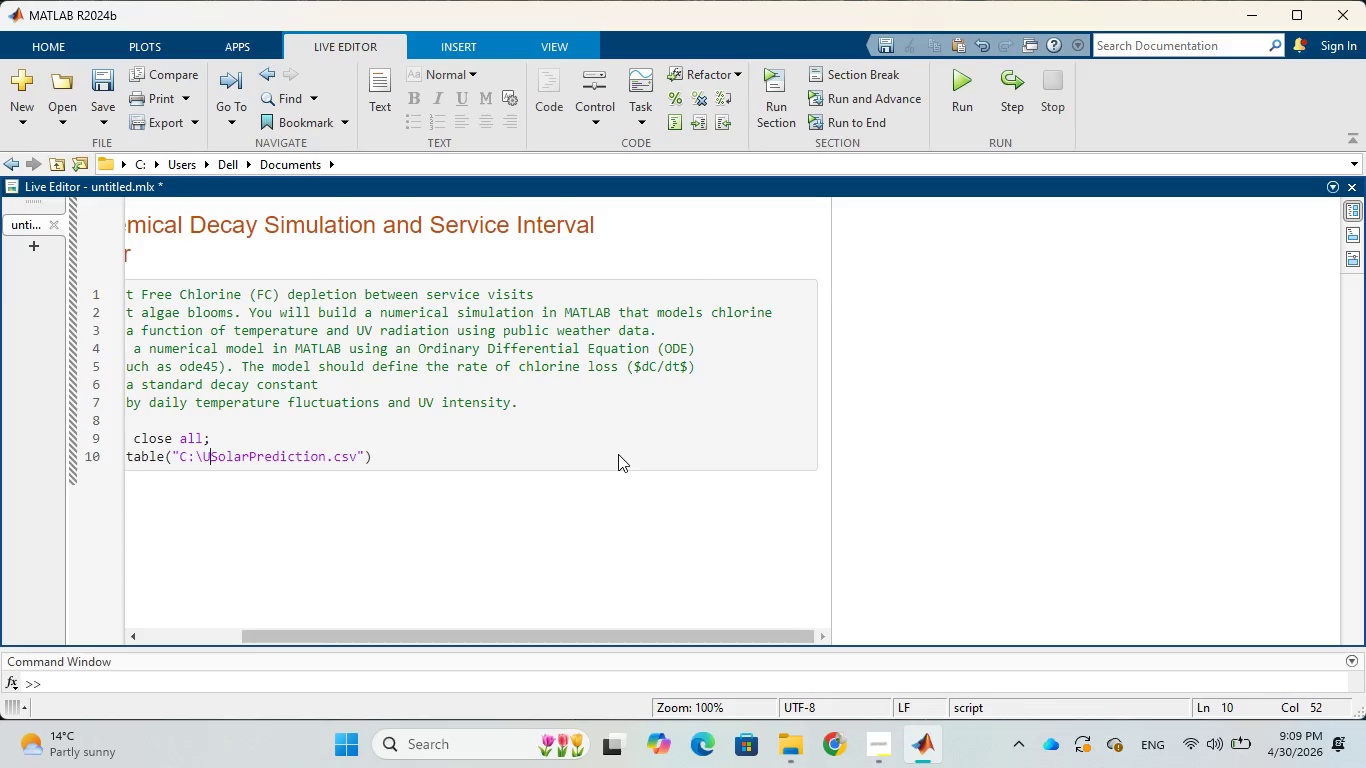 
key(Backspace)
 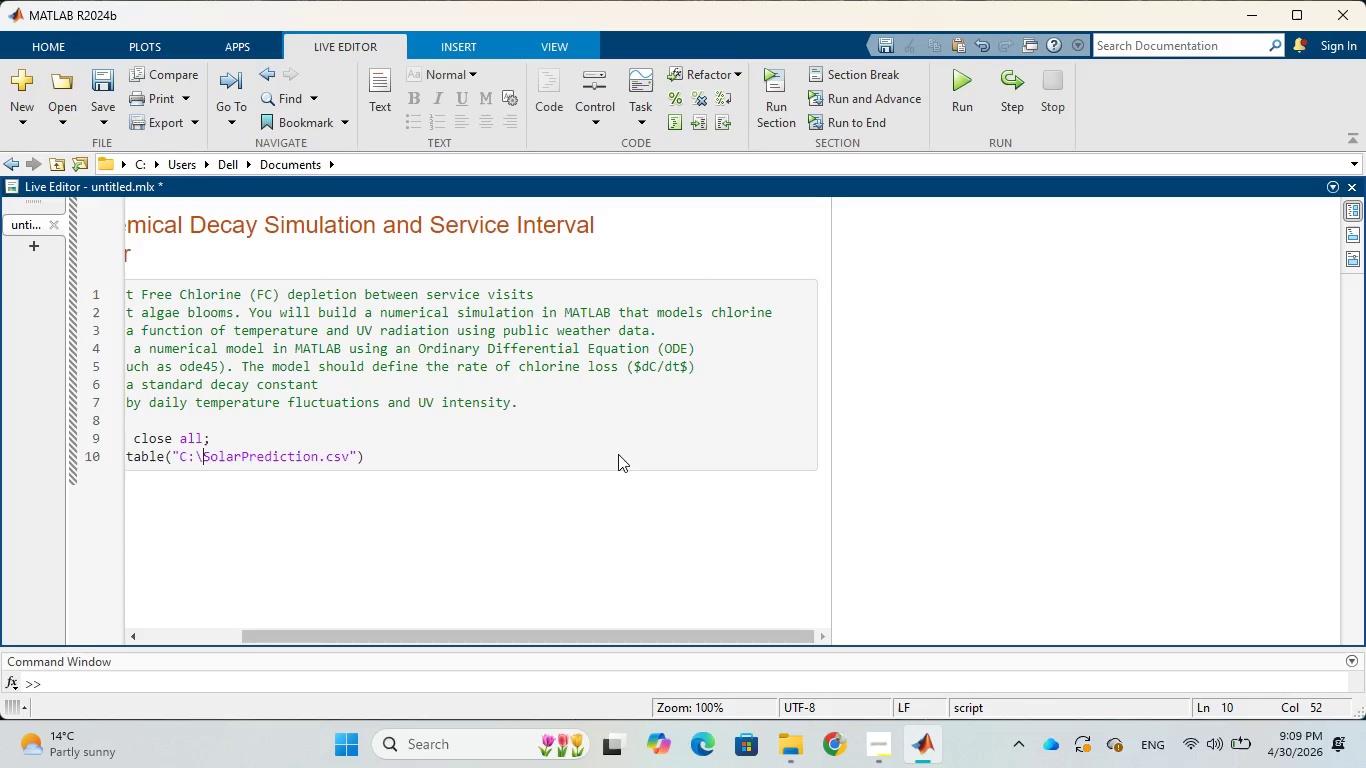 
key(Backspace)
 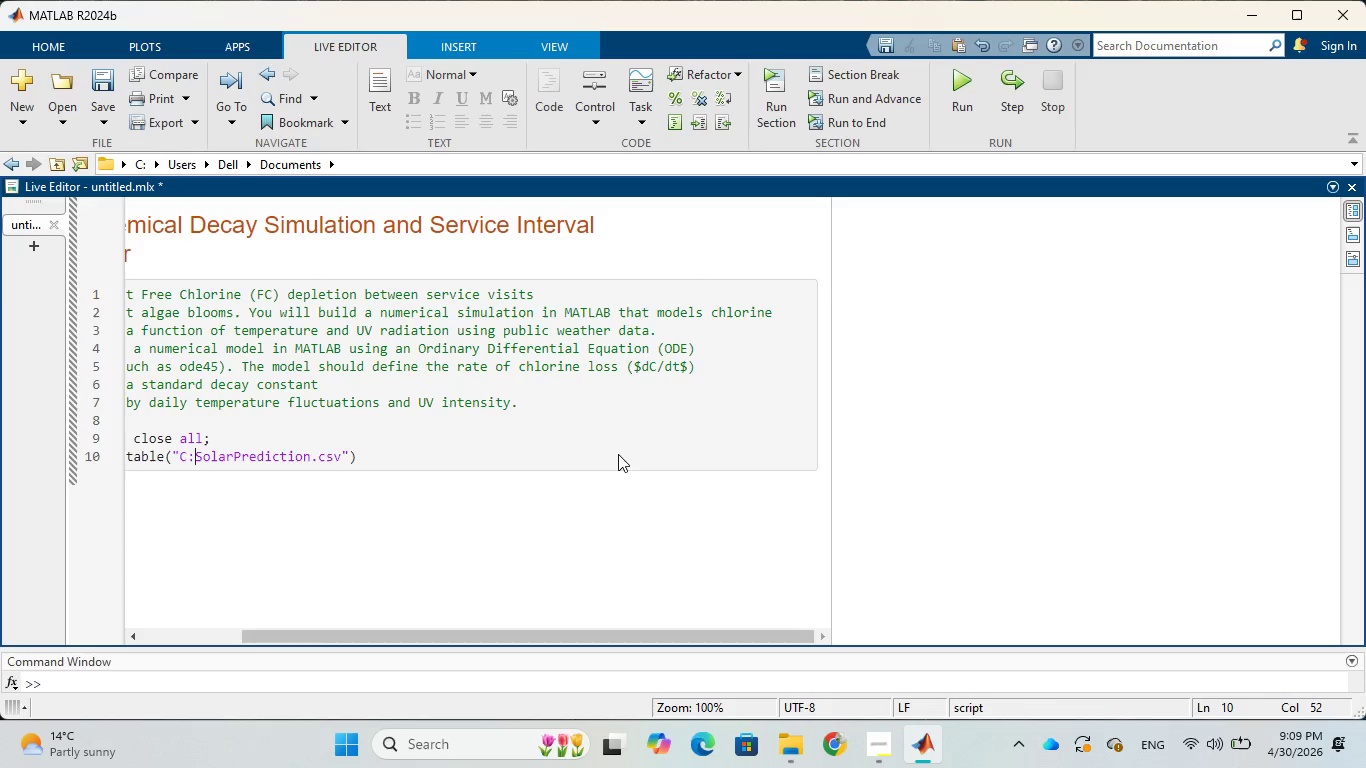 
key(Backspace)
 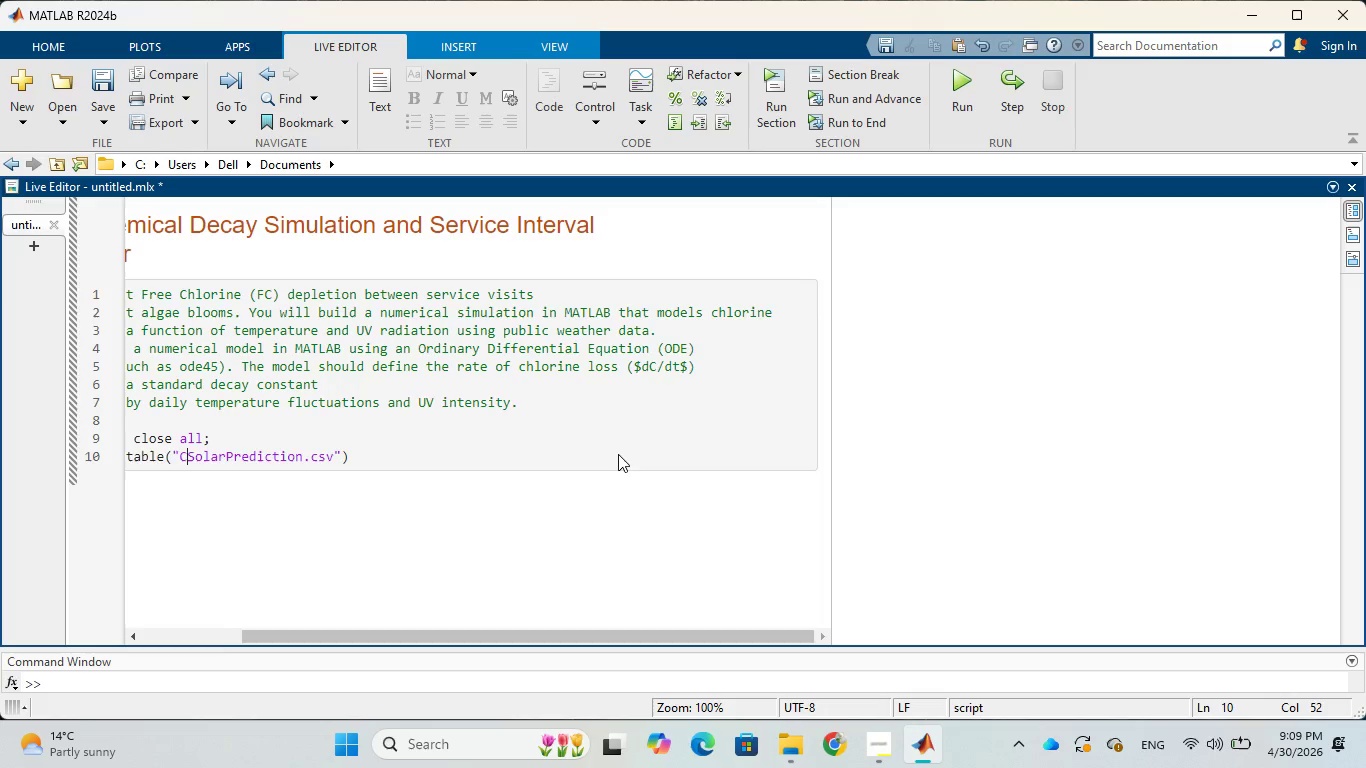 
key(Backspace)
 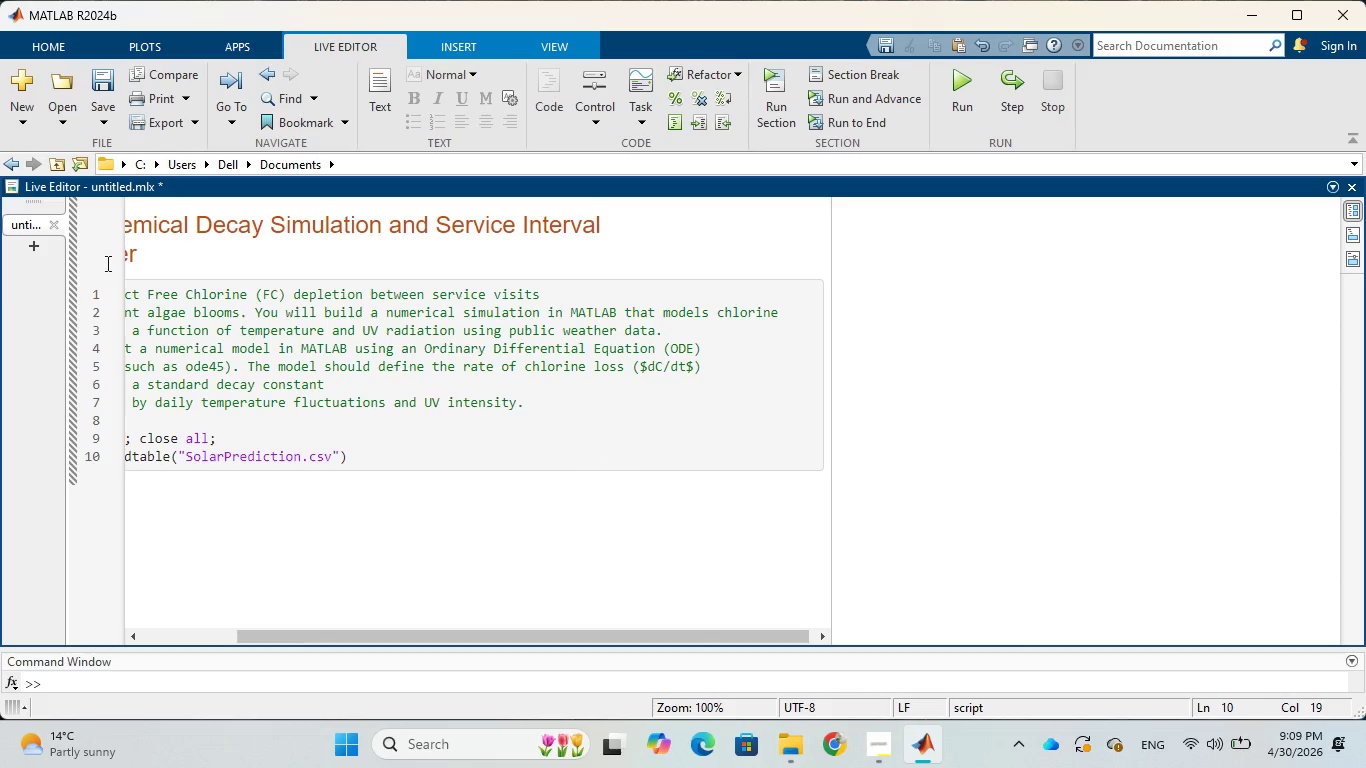 
left_click([98, 115])
 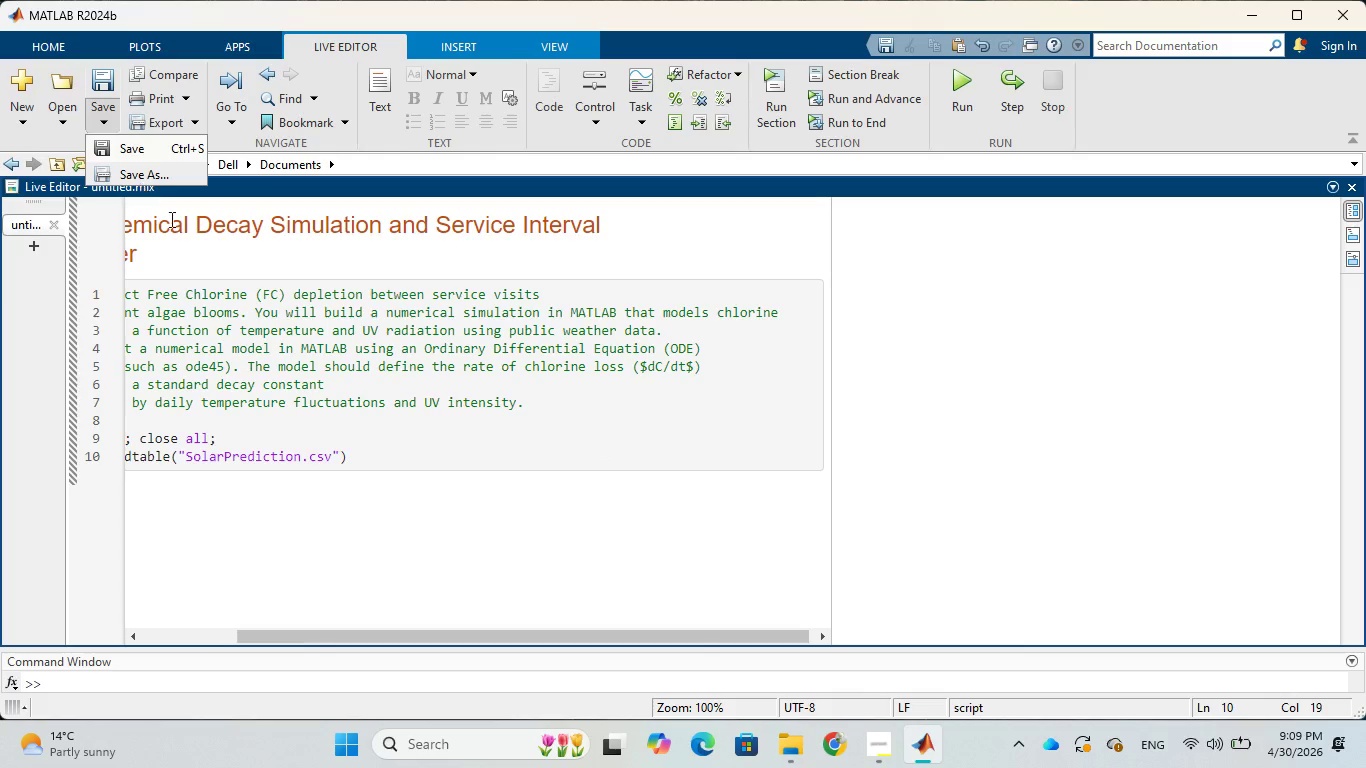 
left_click_drag(start_coordinate=[140, 251], to_coordinate=[104, 235])
 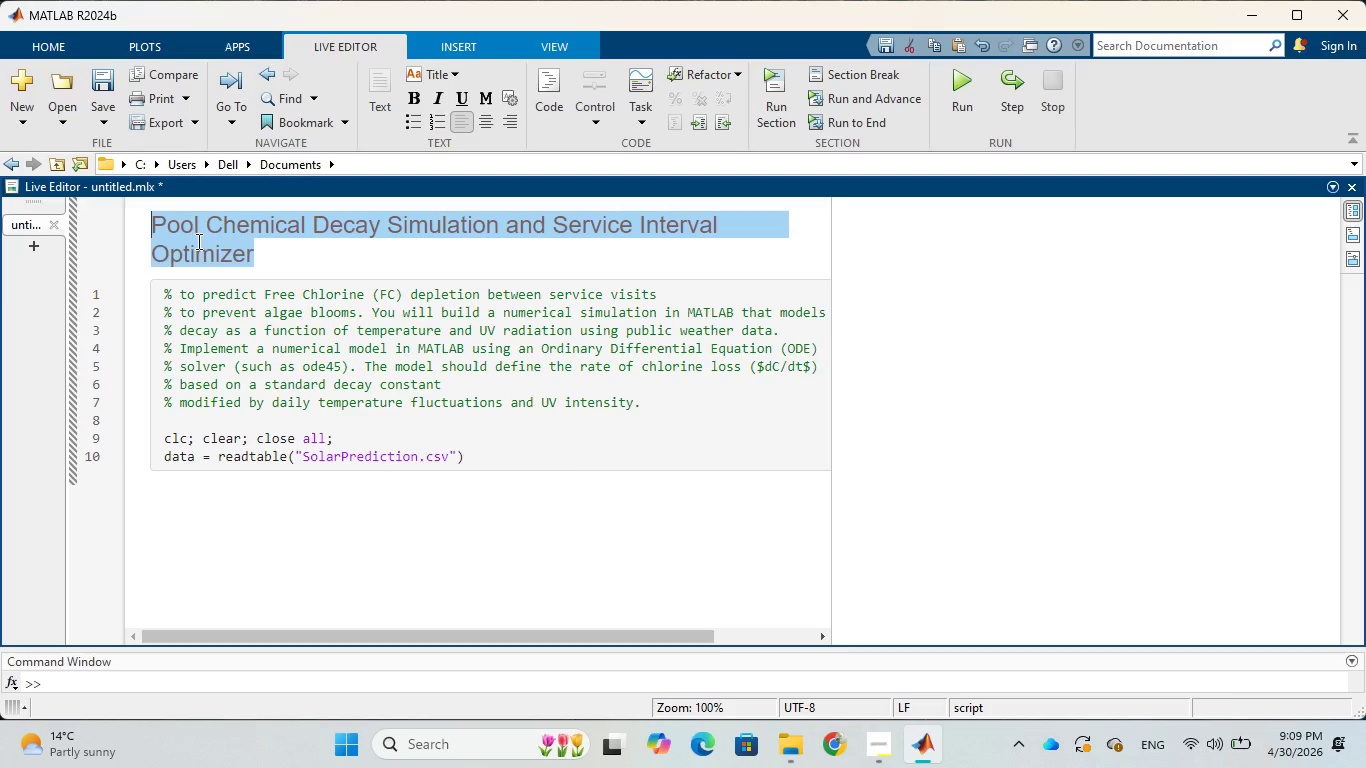 
right_click([197, 241])
 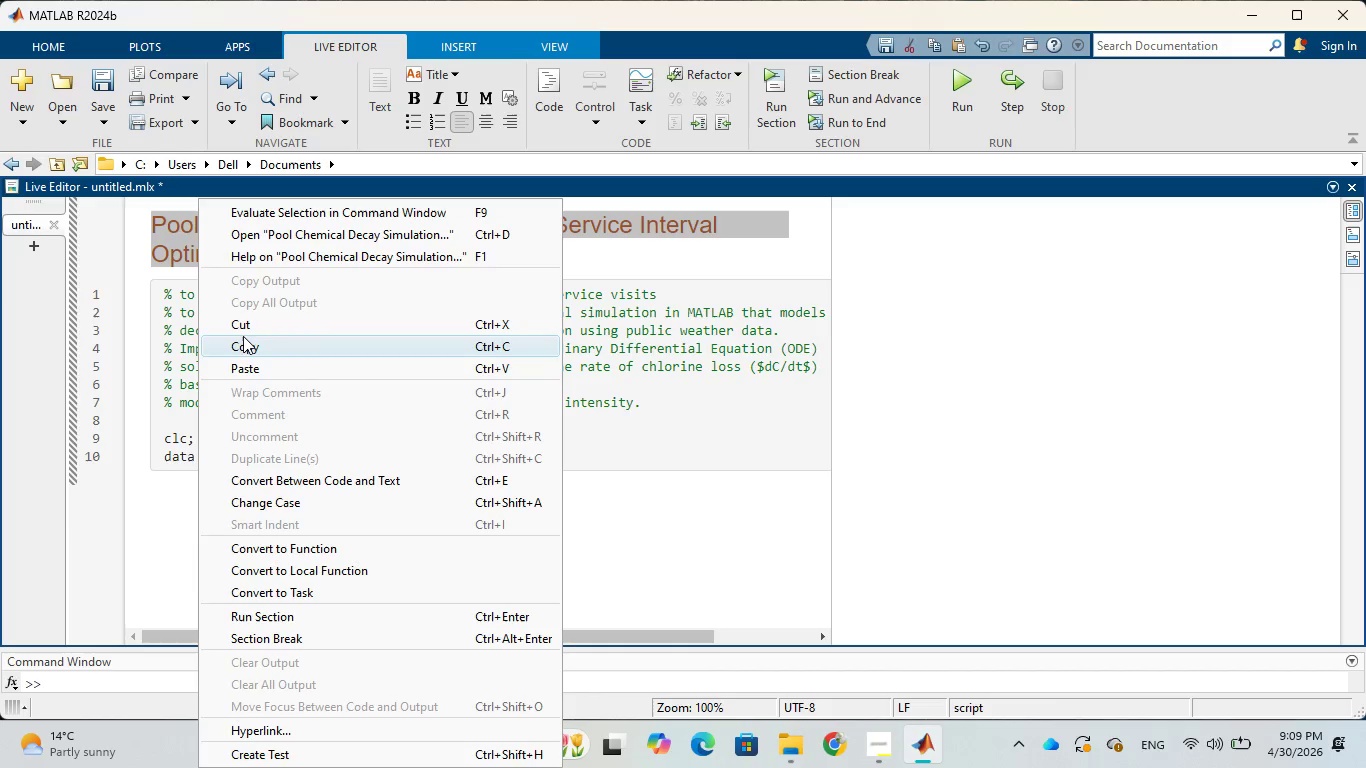 
left_click([243, 344])
 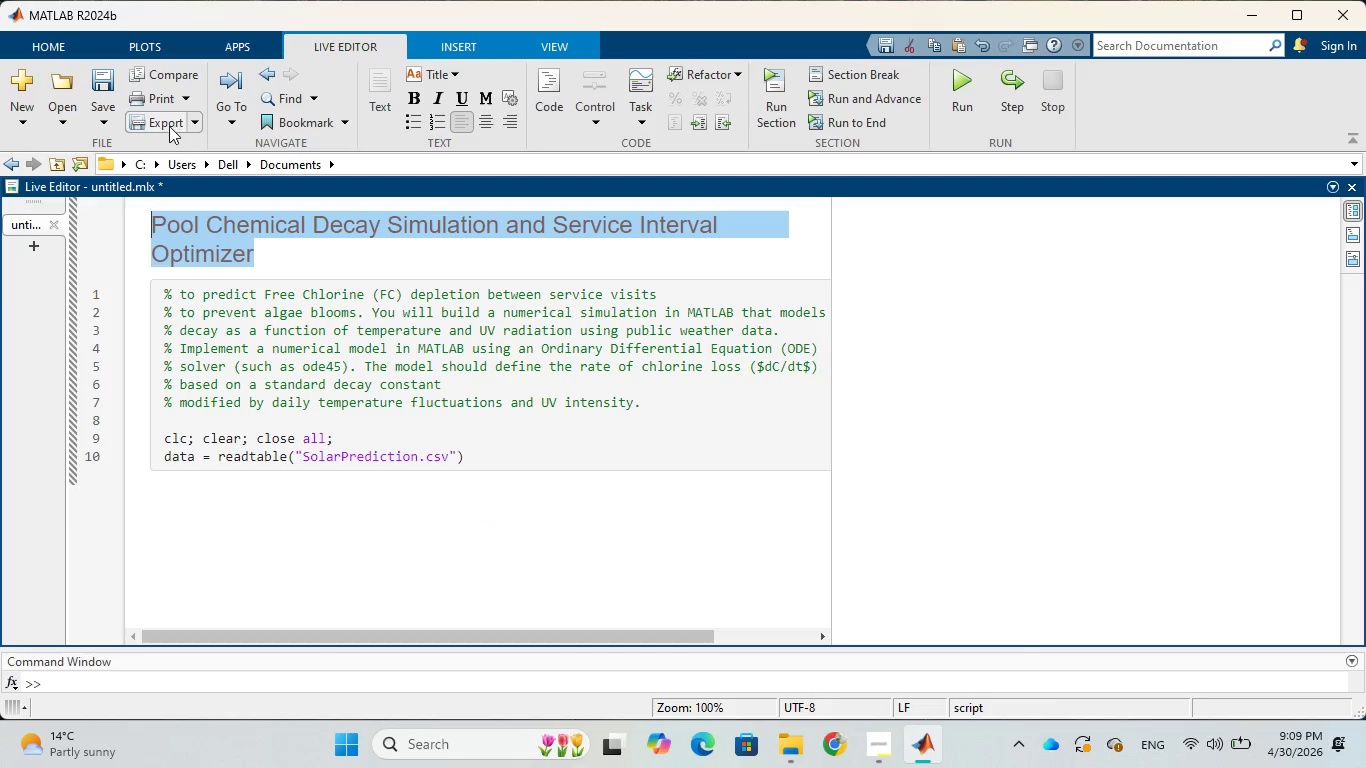 
left_click([108, 117])
 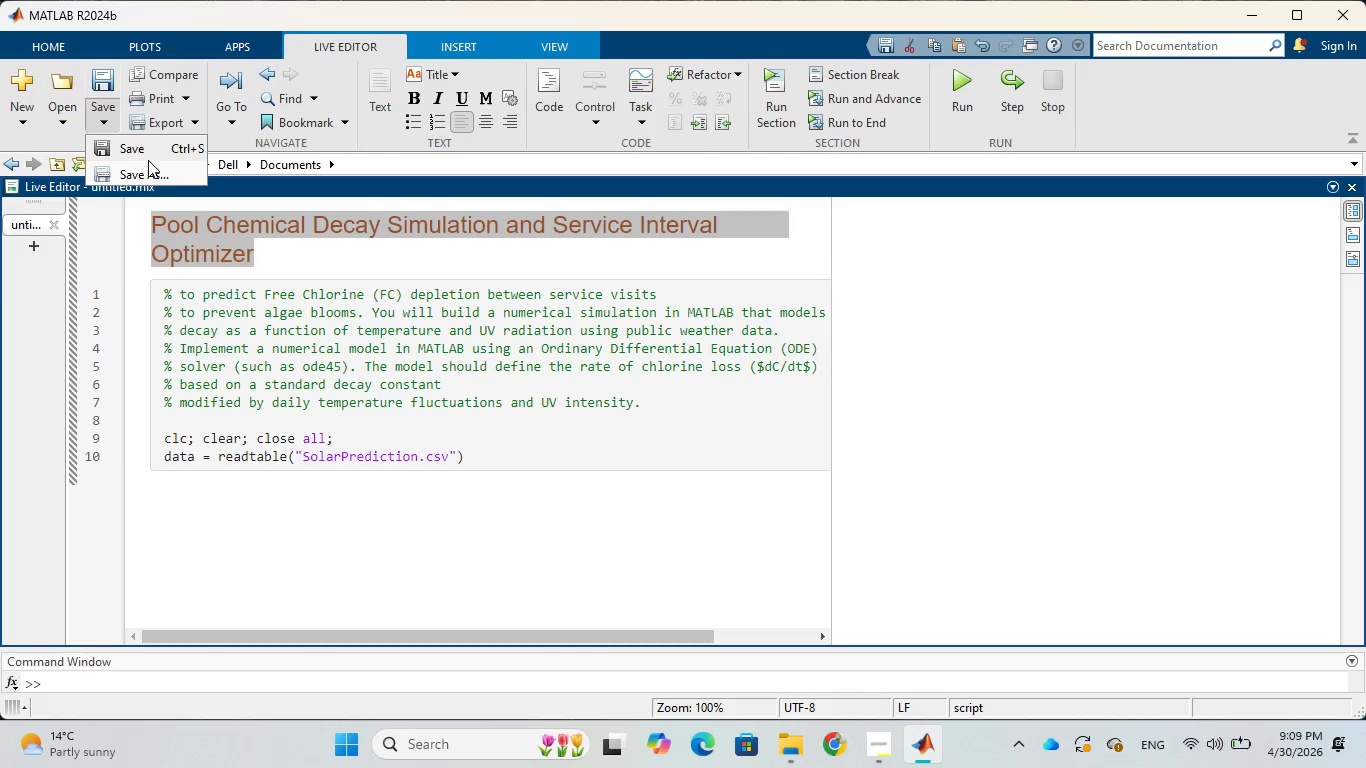 
left_click([150, 166])
 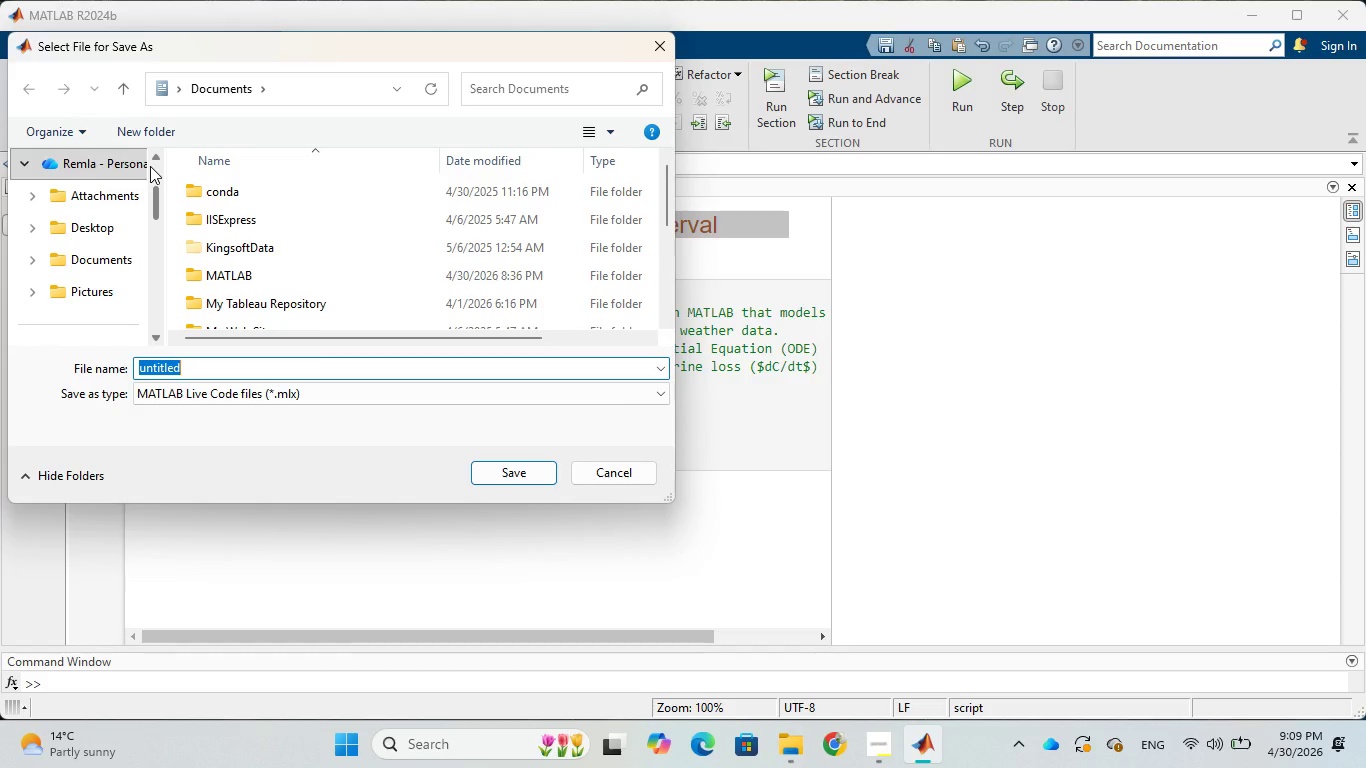 
key(Control+V)
 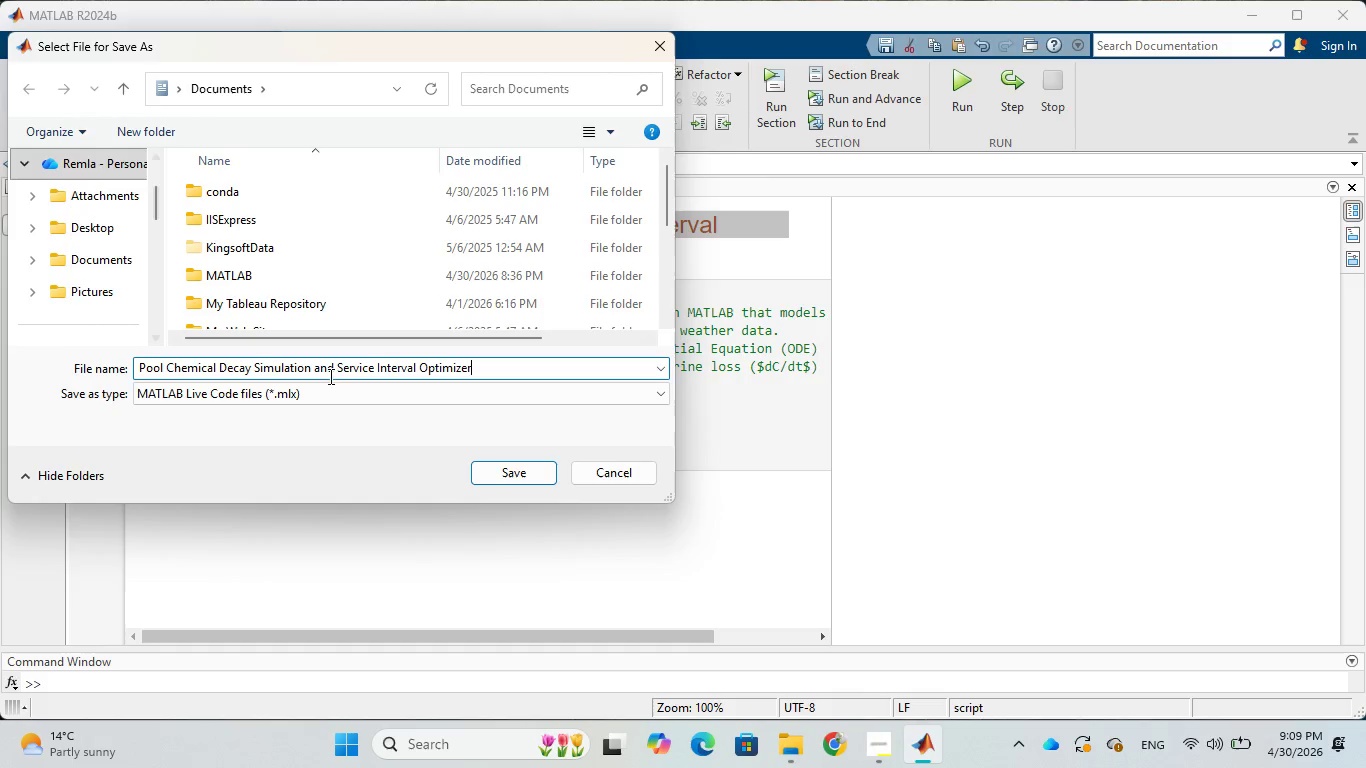 
wait(6.56)
 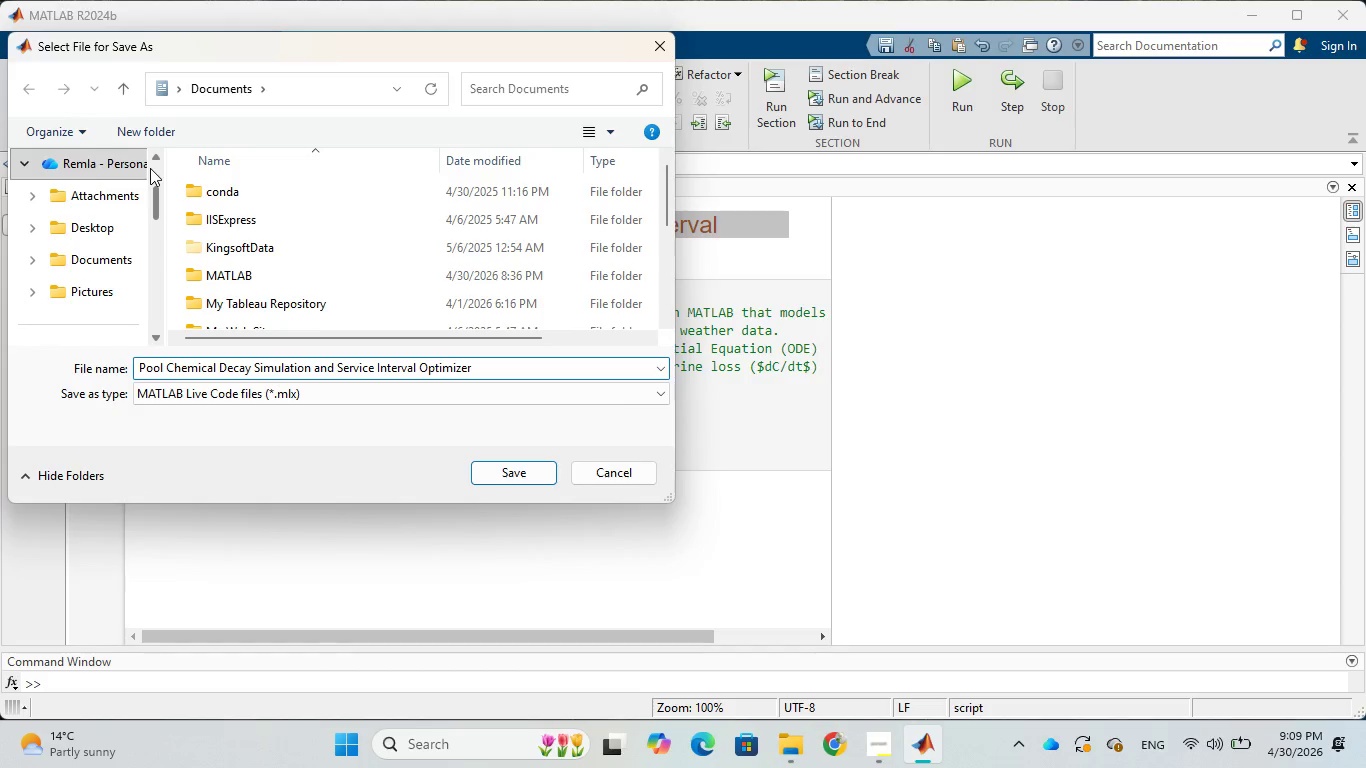 
left_click([426, 366])
 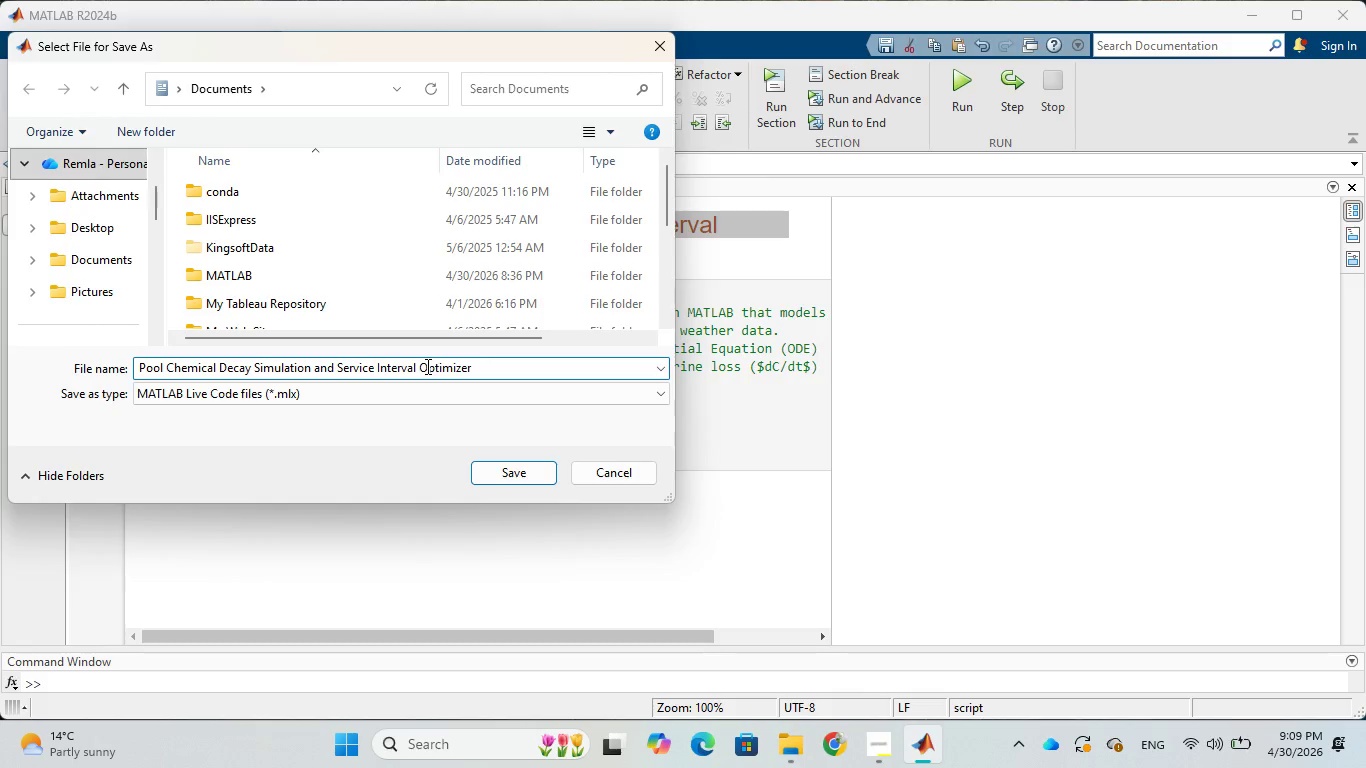 
key(Backspace)
 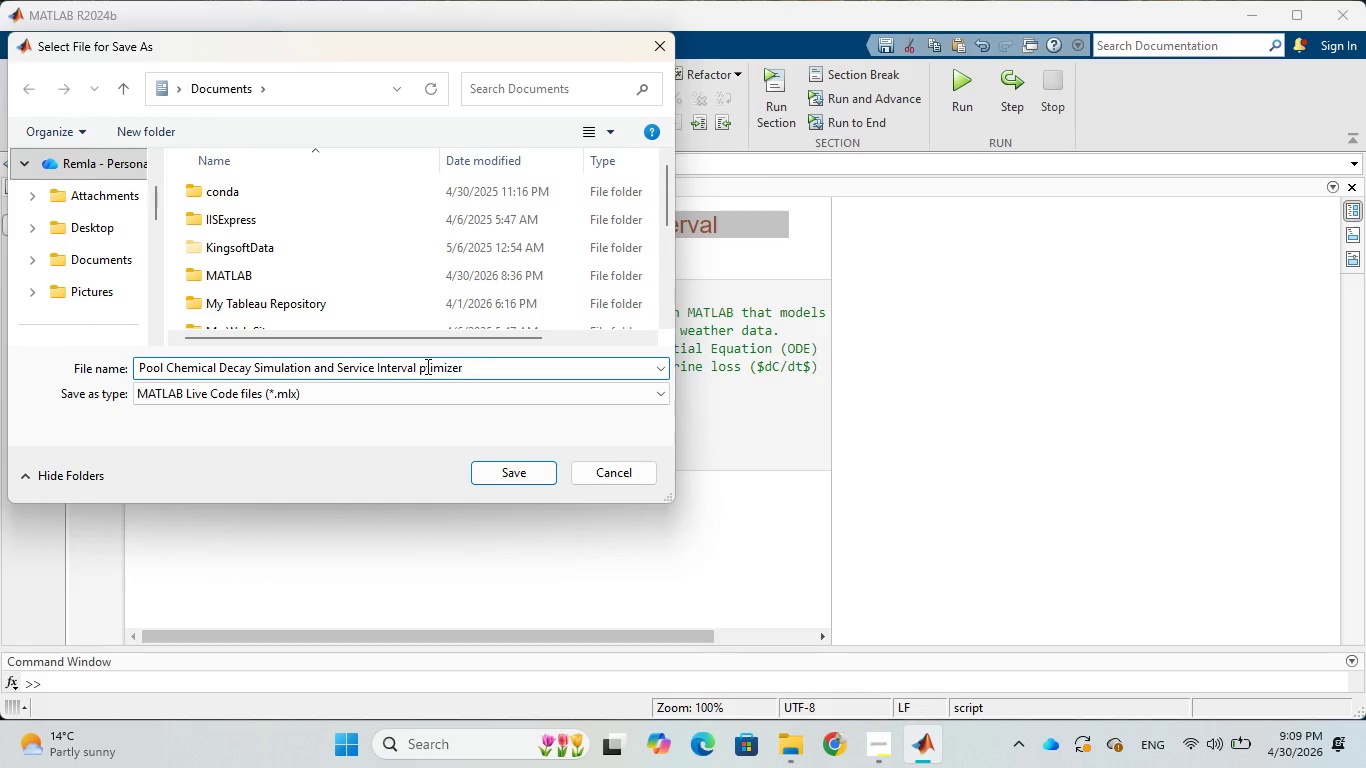 
key(Backspace)
 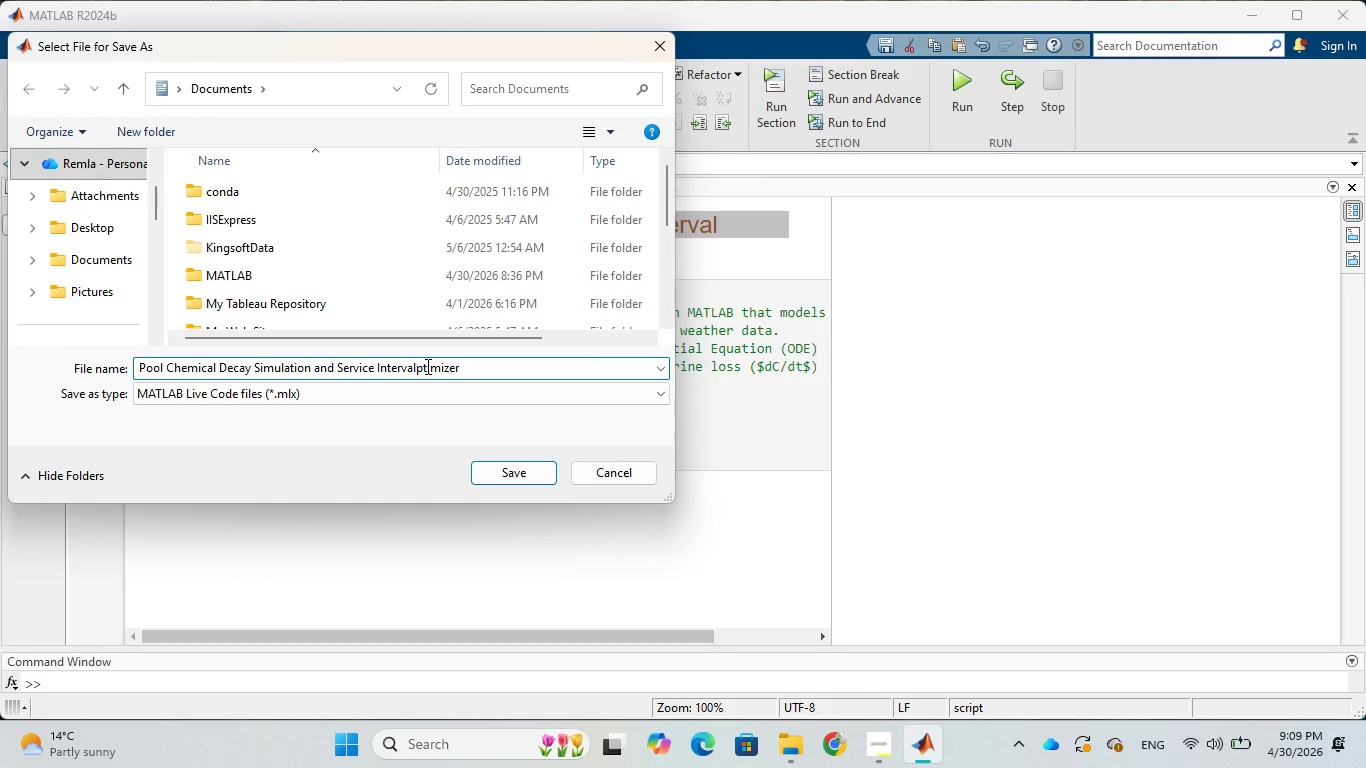 
key(O)
 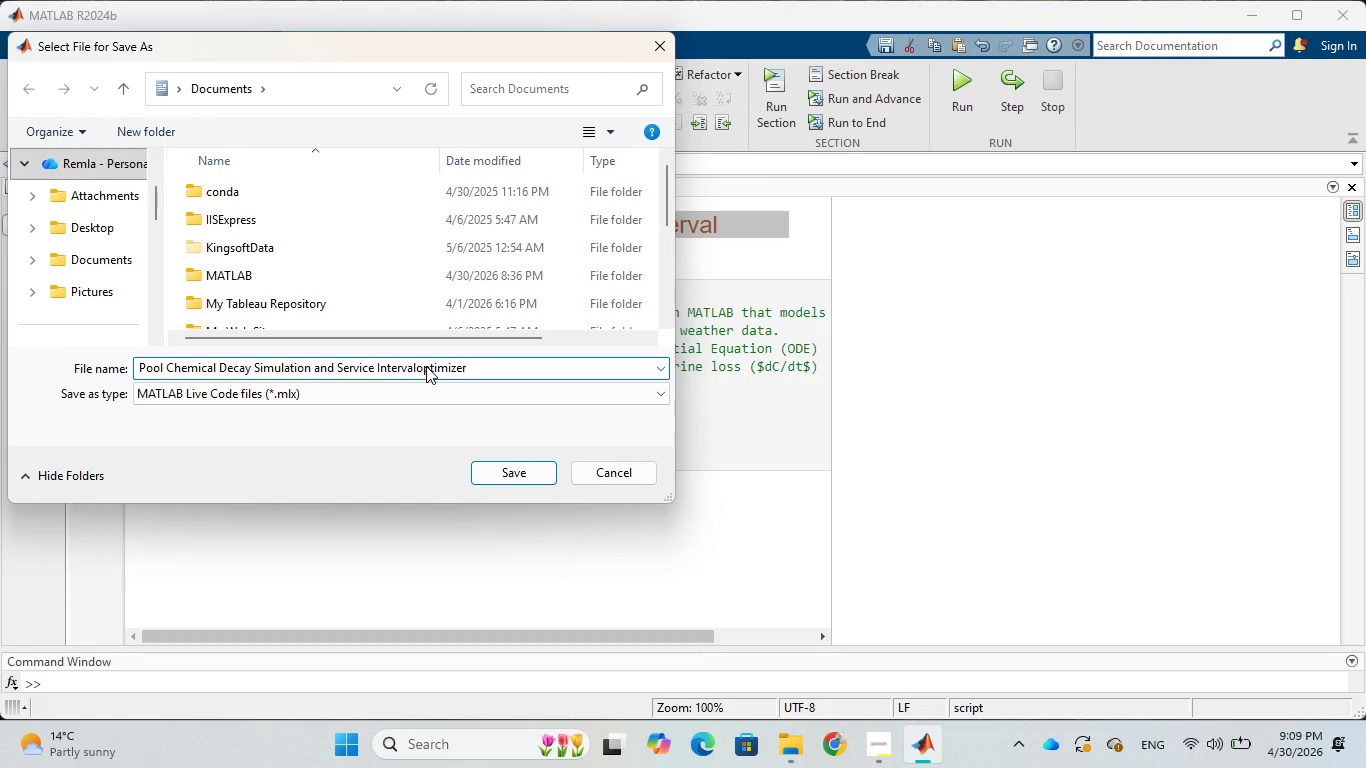 
key(ArrowLeft)
 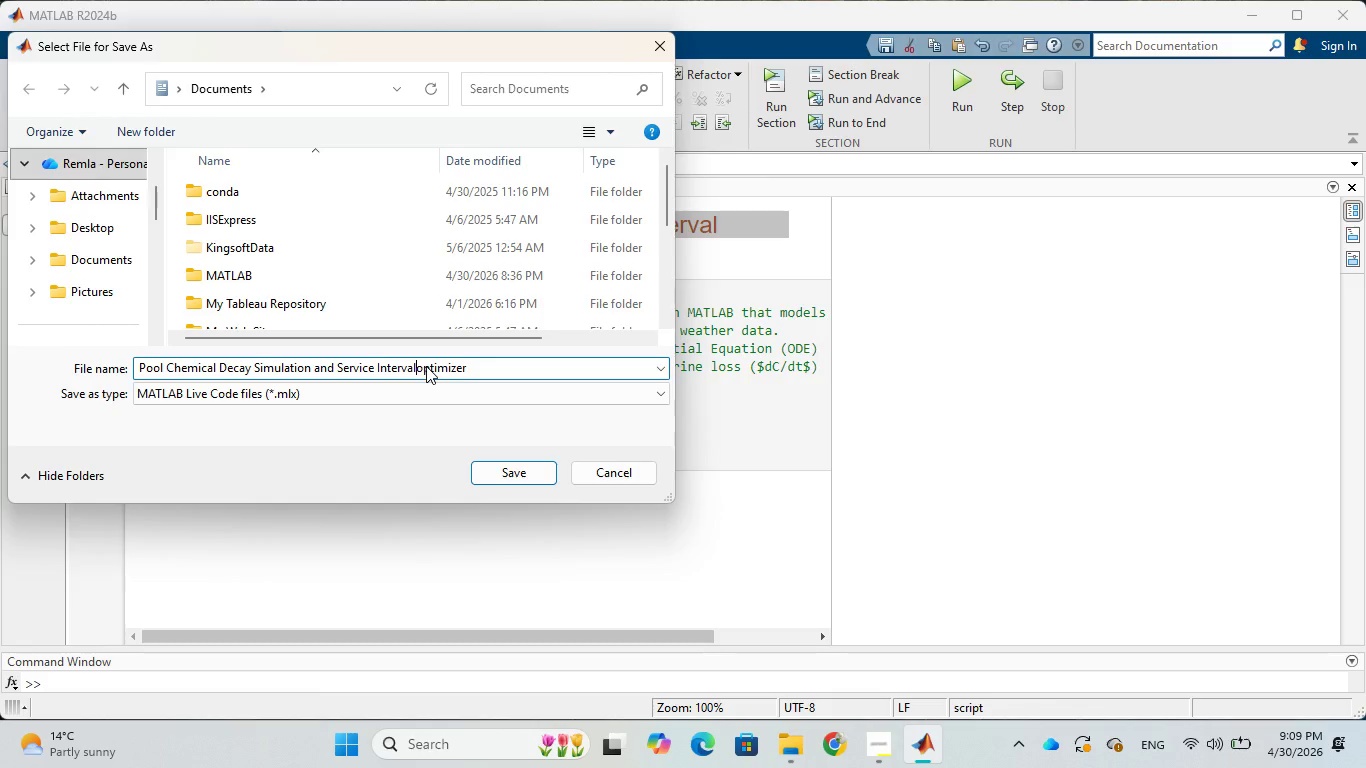 
key(Shift+Minus)
 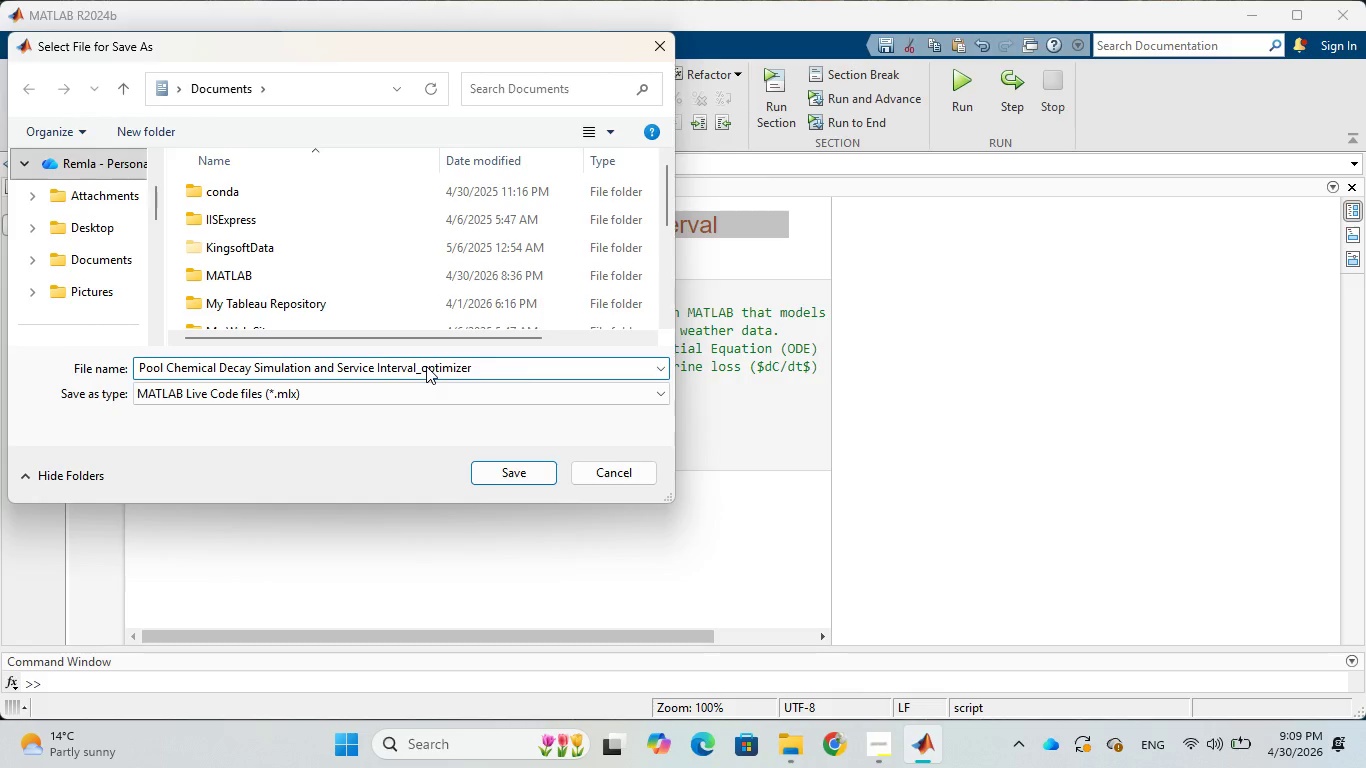 
key(ArrowLeft)
 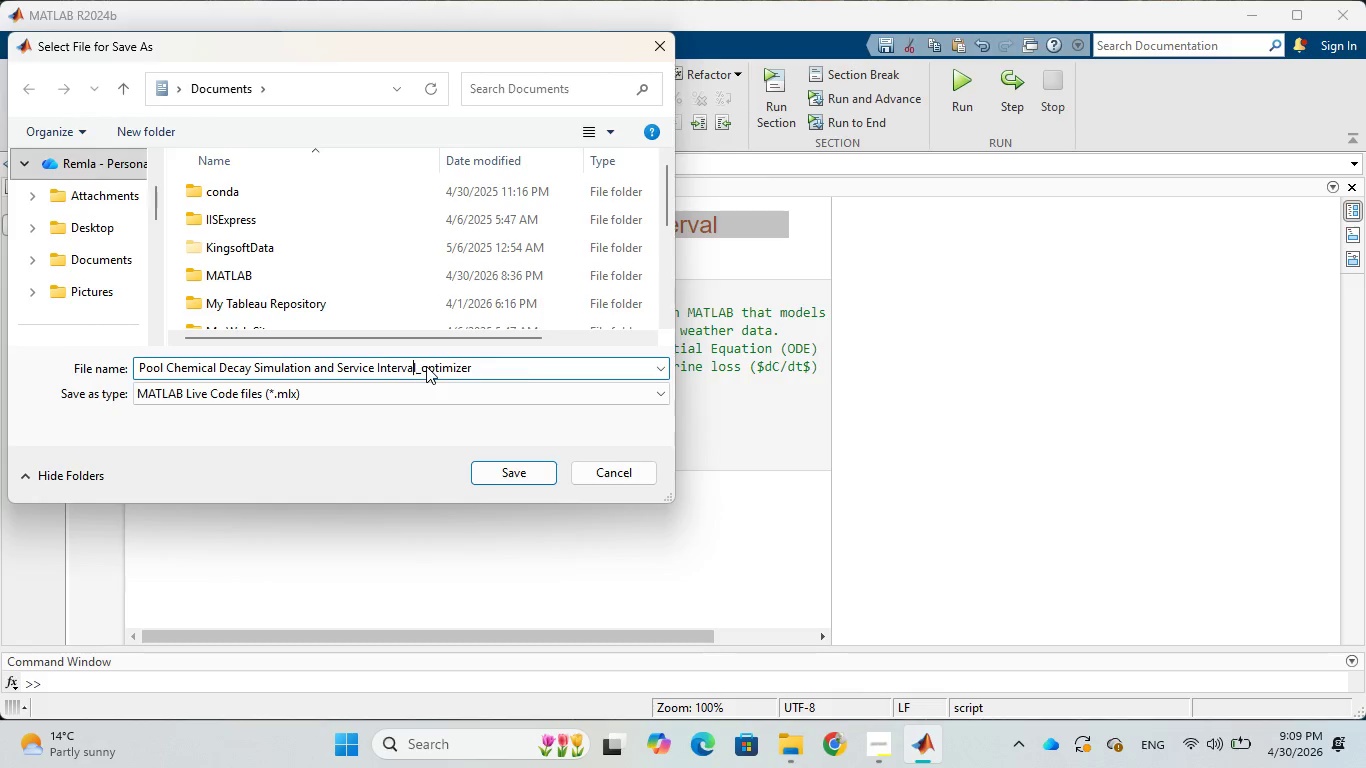 
key(ArrowLeft)
 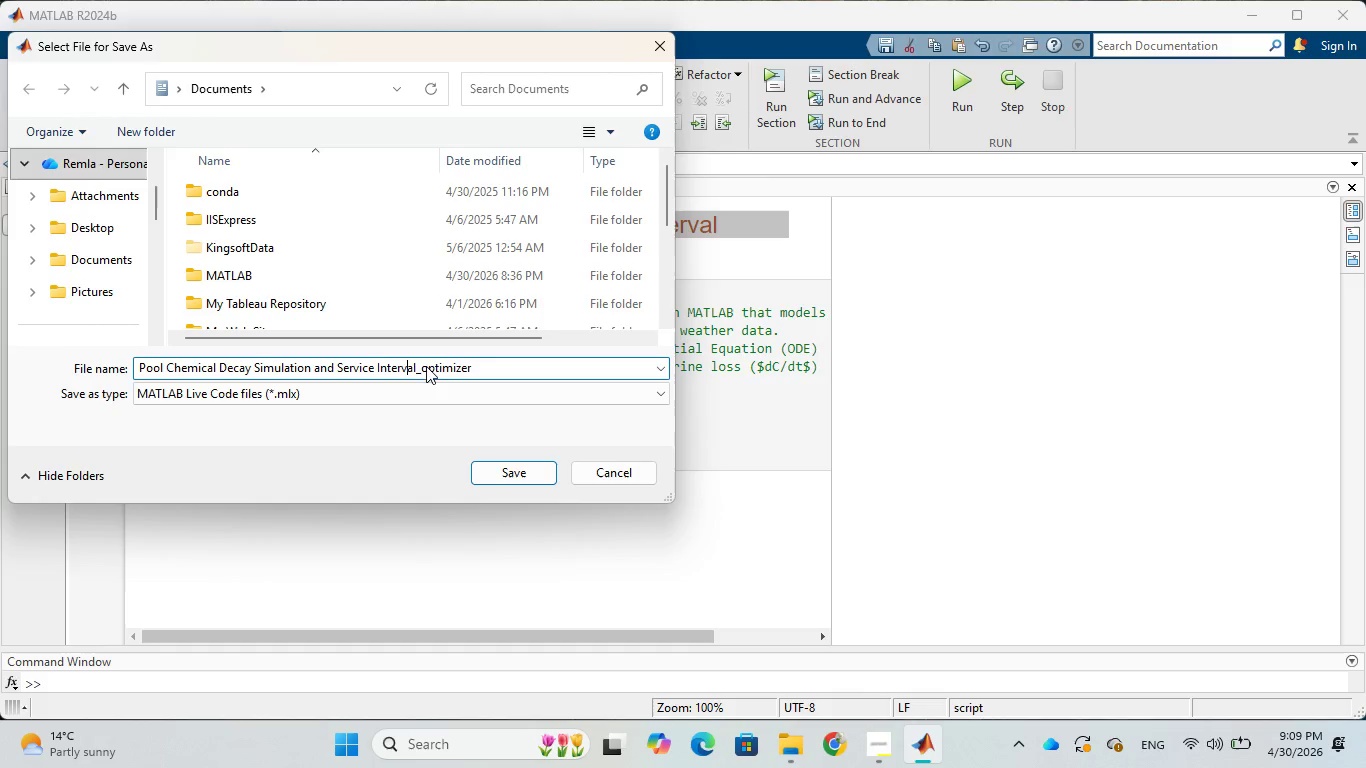 
key(ArrowLeft)
 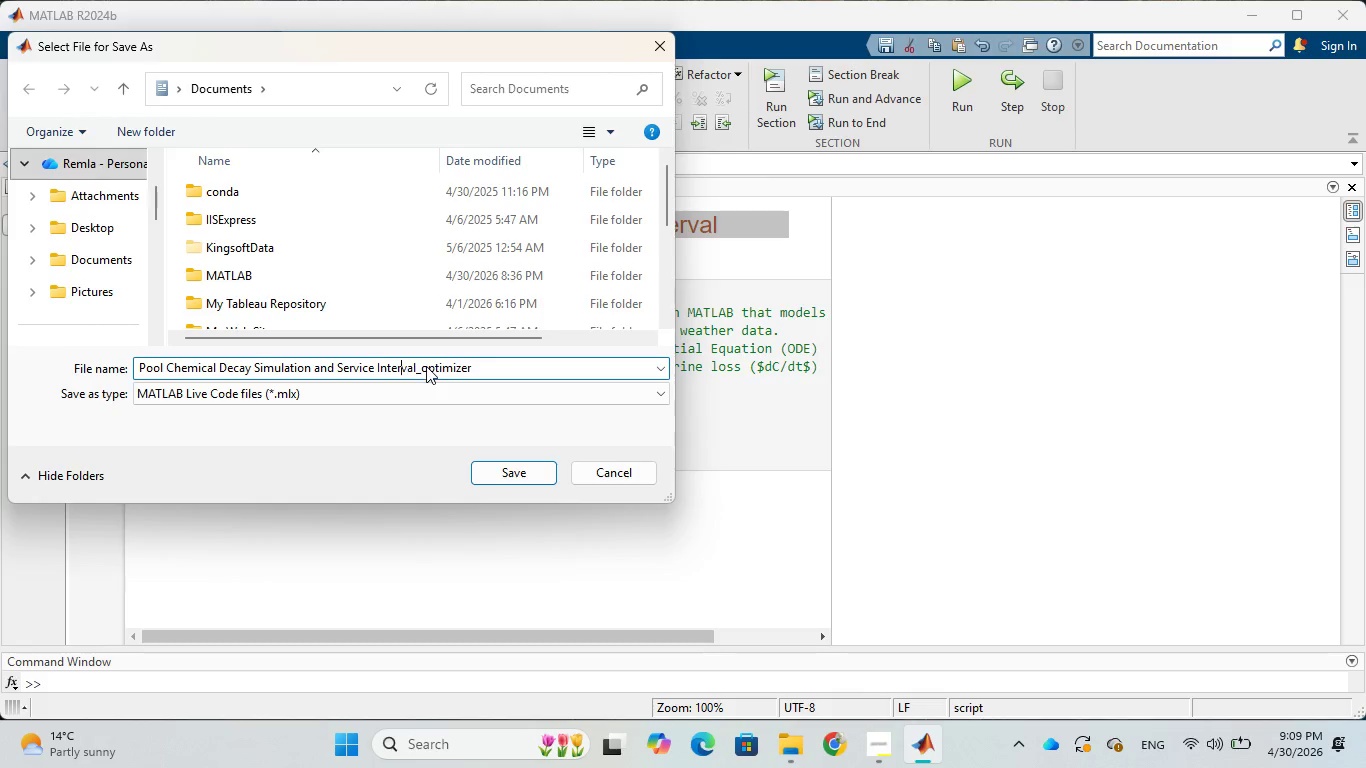 
hold_key(key=ArrowLeft, duration=0.34)
 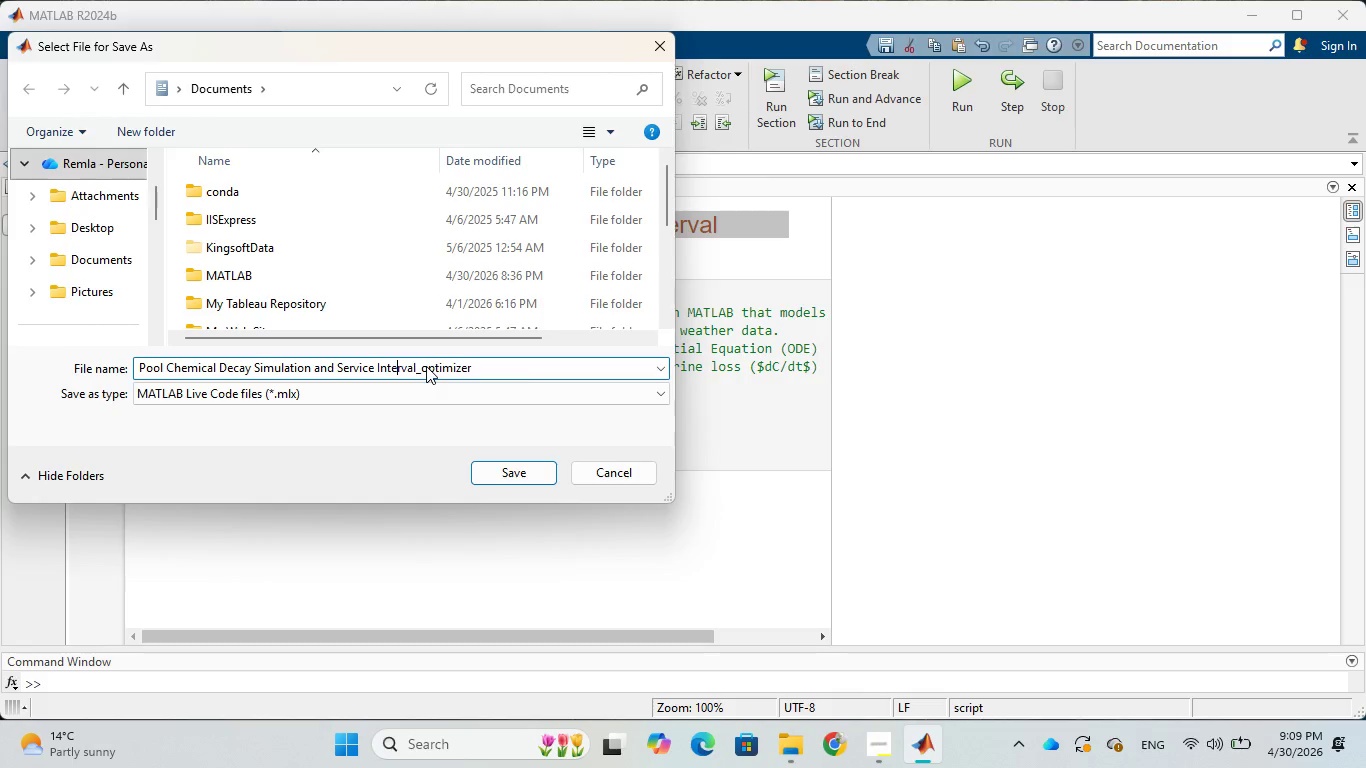 
key(ArrowLeft)
 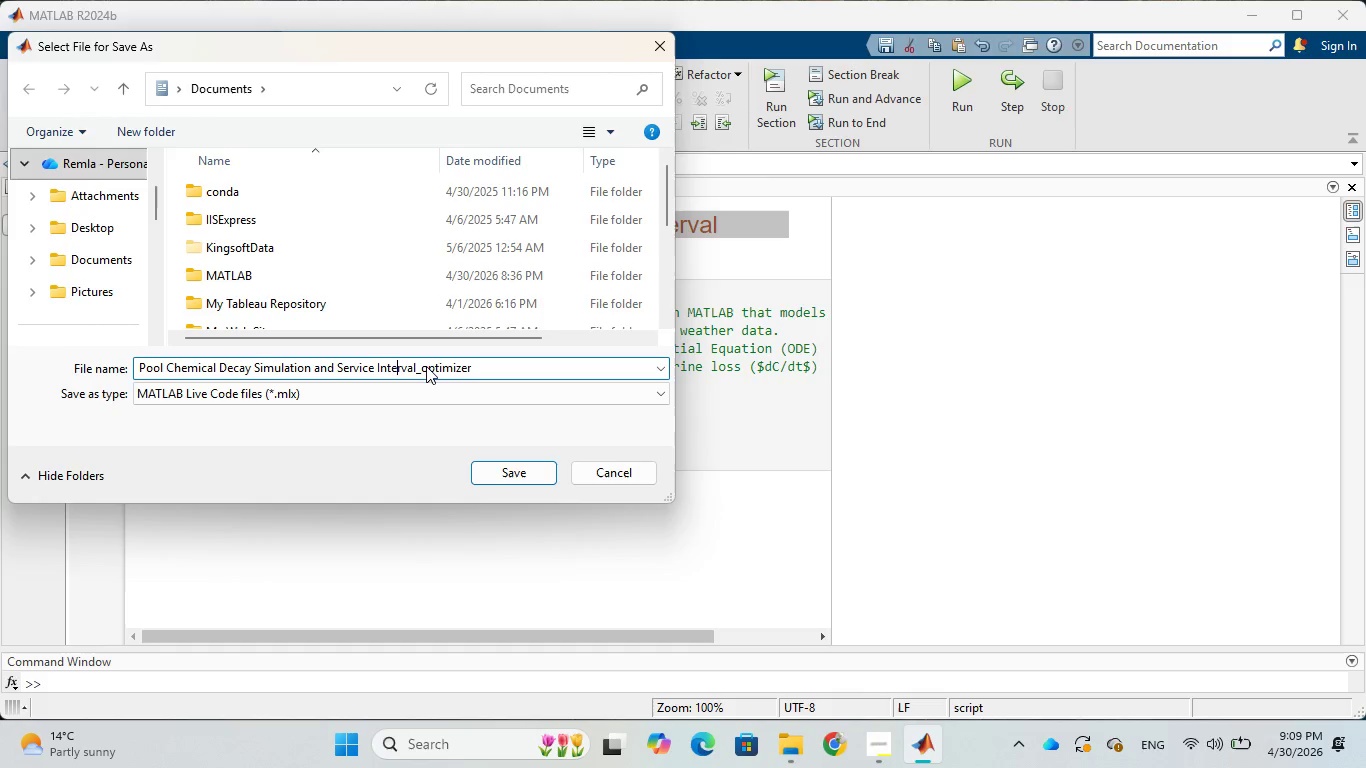 
key(ArrowLeft)
 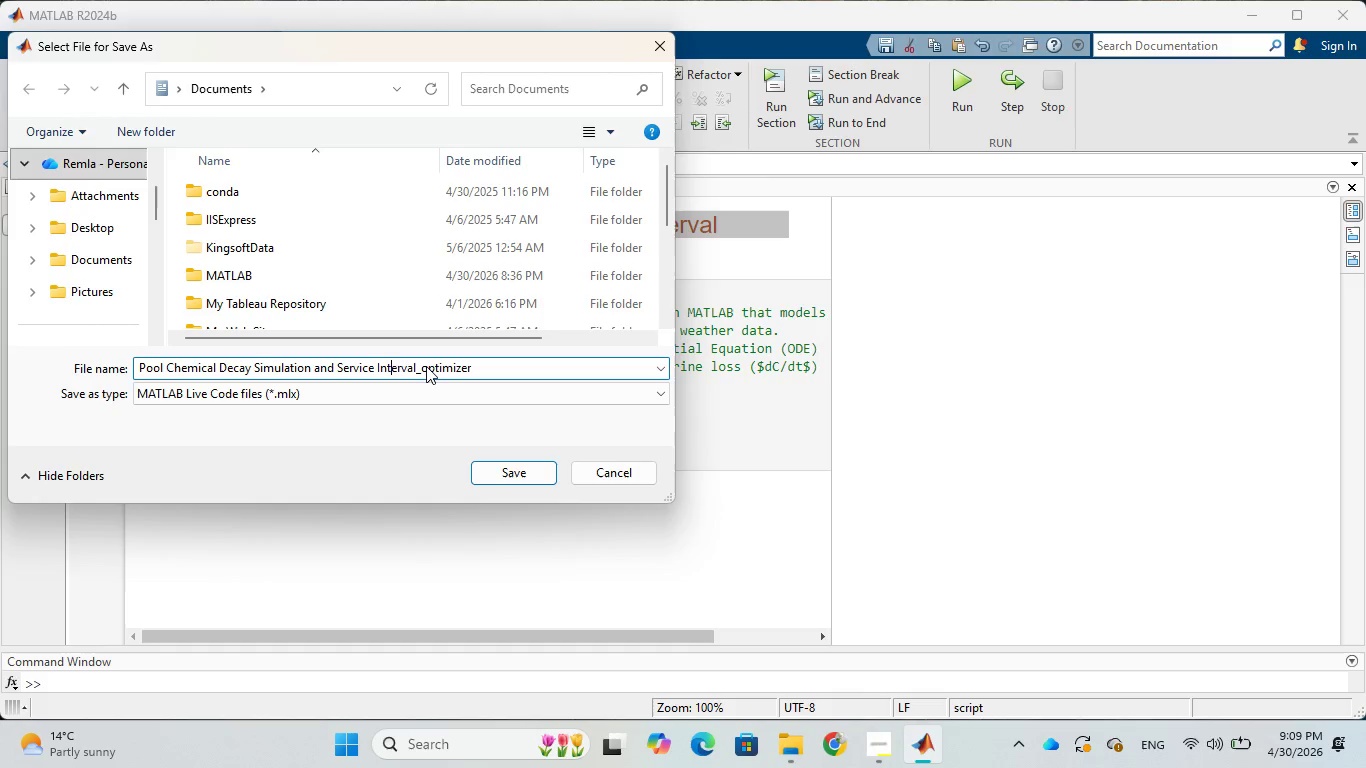 
key(ArrowLeft)
 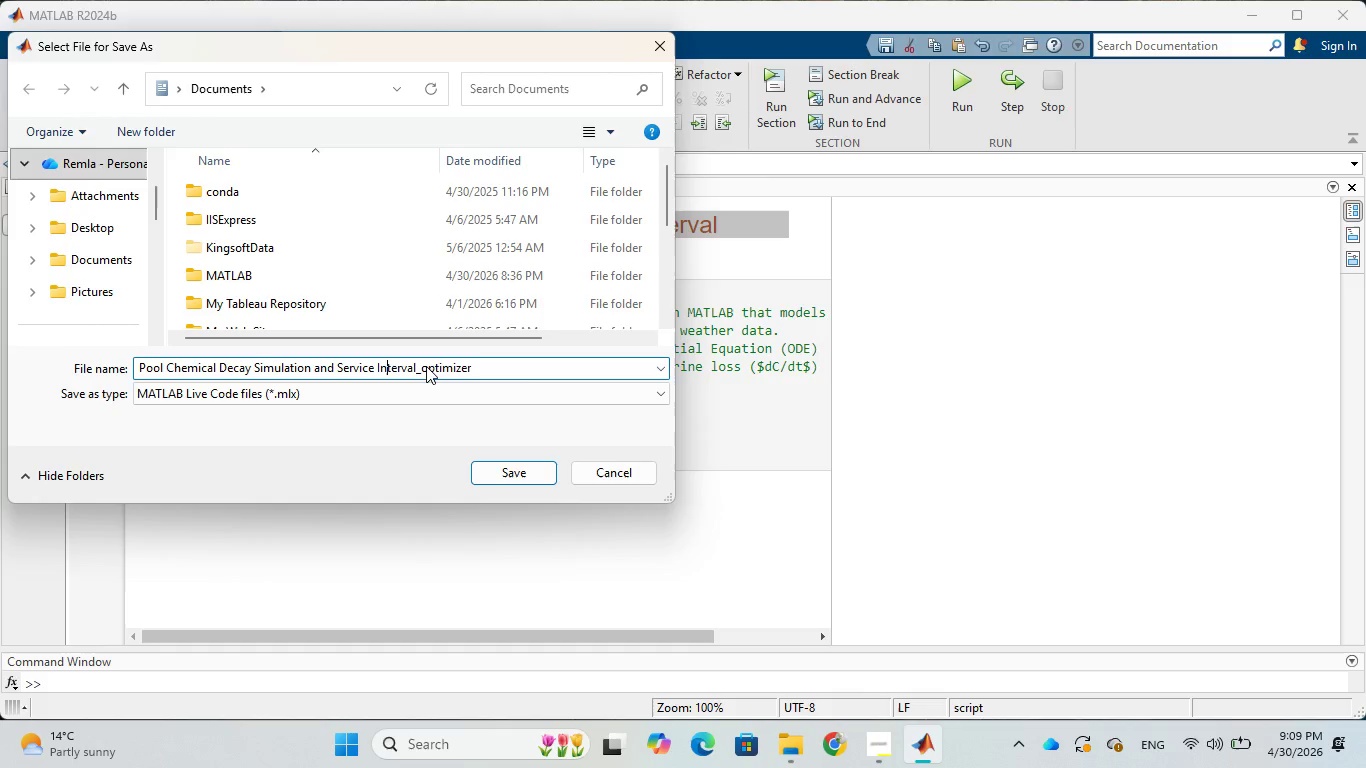 
key(ArrowLeft)
 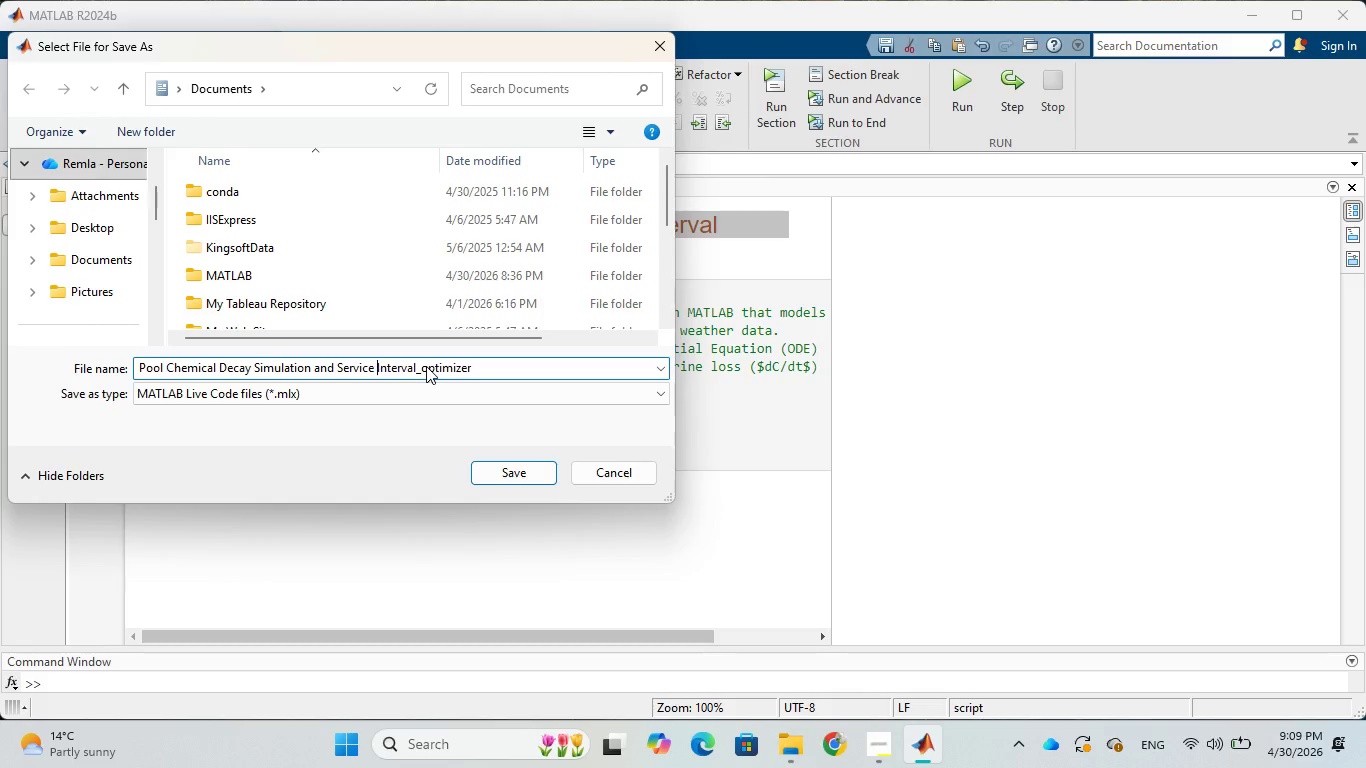 
key(ArrowLeft)
 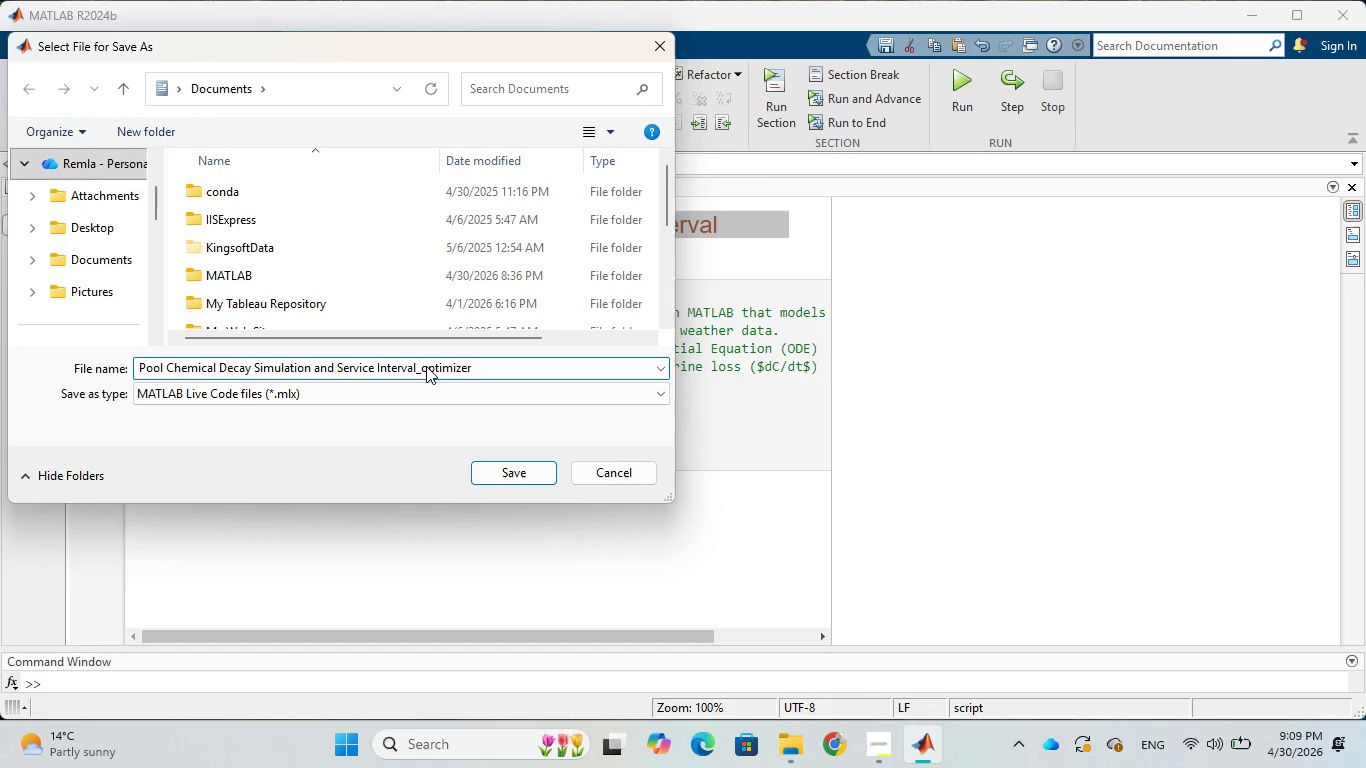 
key(Backspace)
 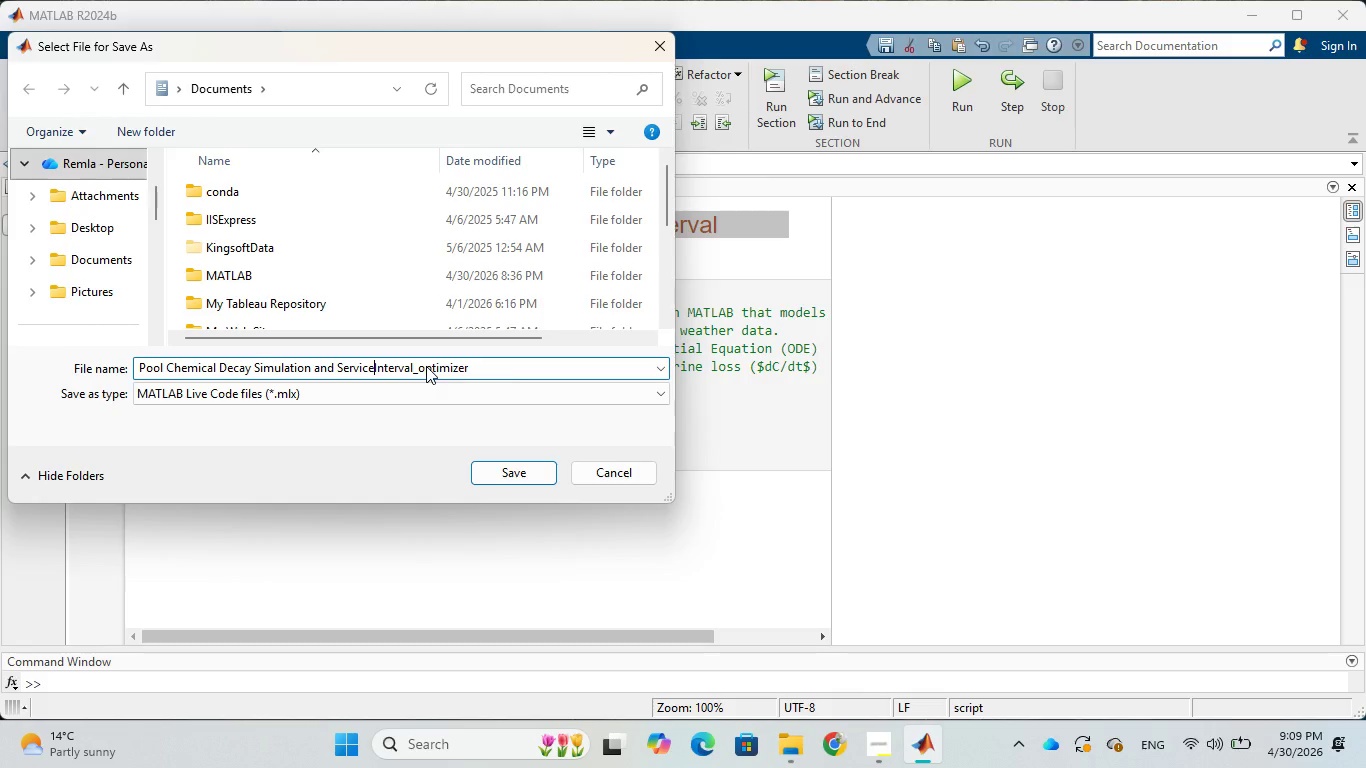 
key(Shift+Minus)
 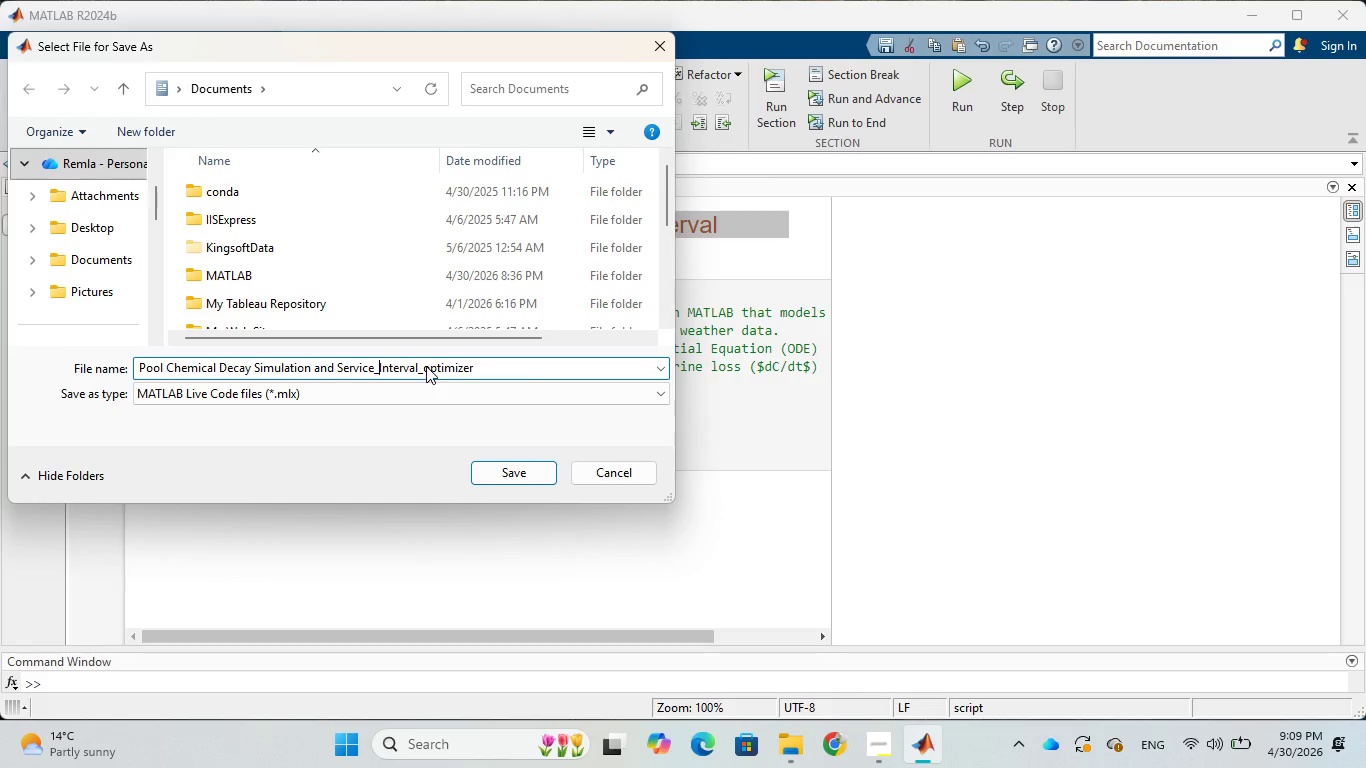 
key(ArrowLeft)
 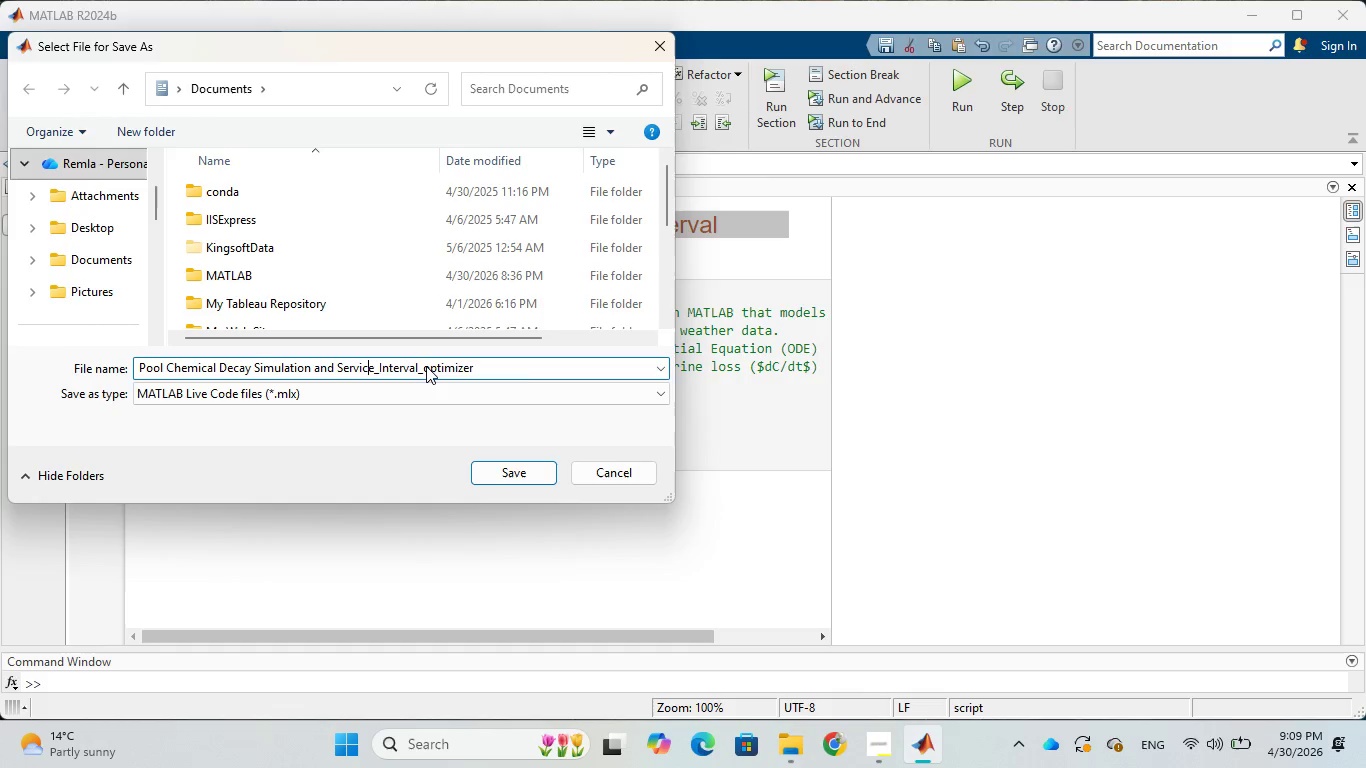 
key(ArrowLeft)
 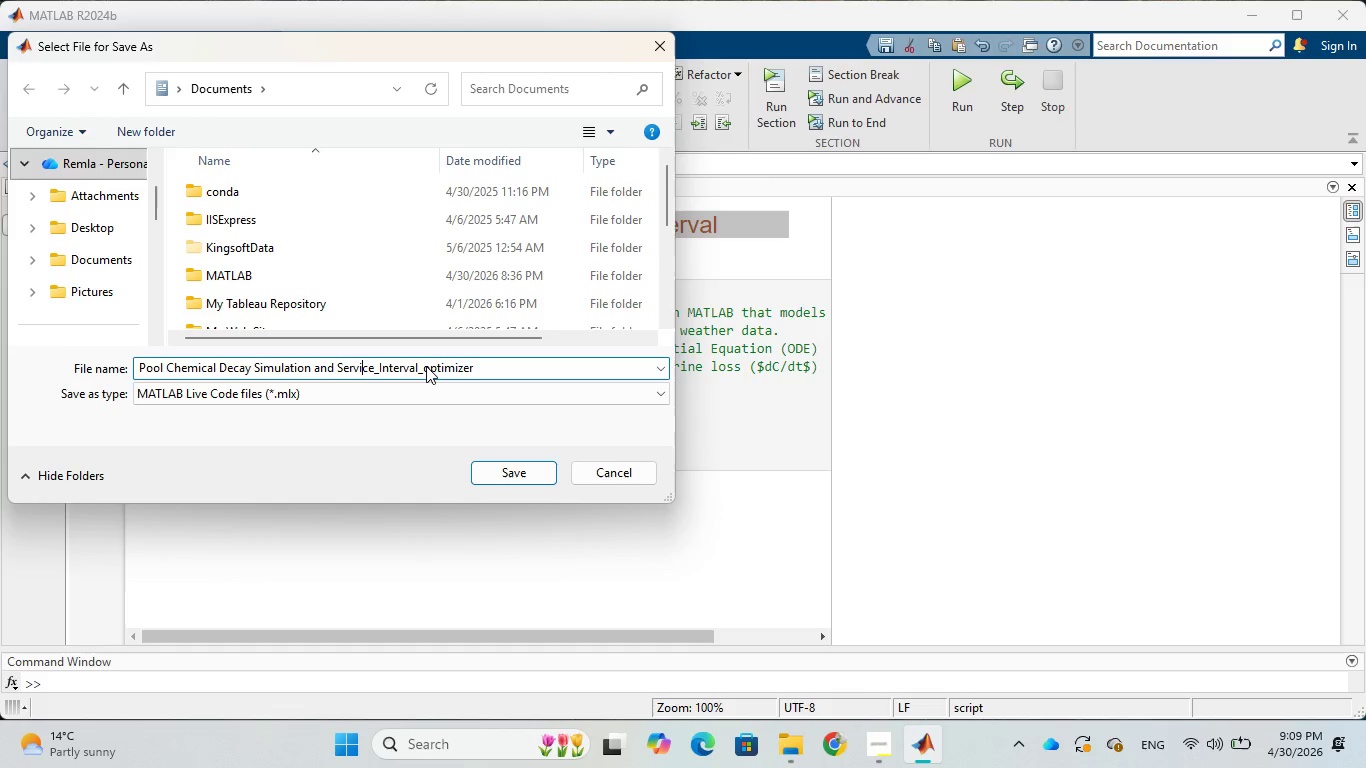 
key(ArrowLeft)
 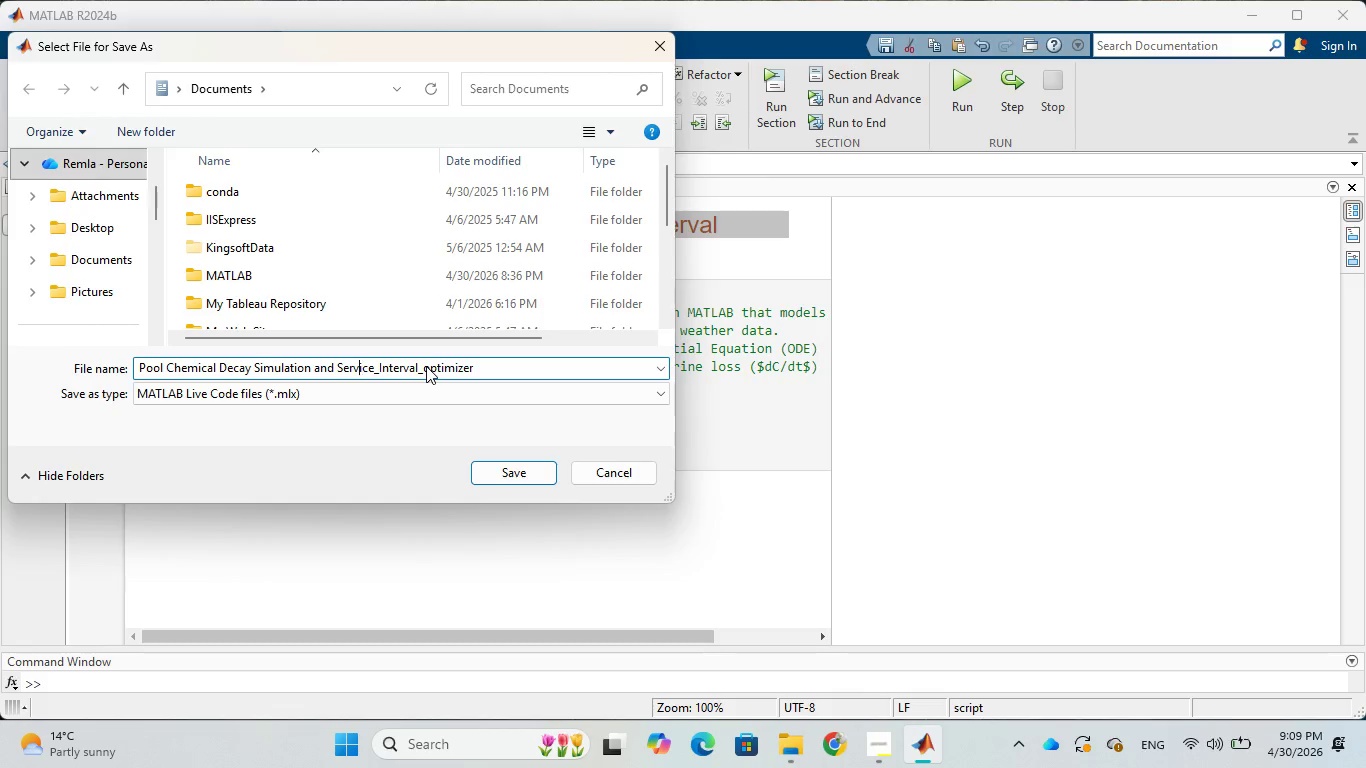 
key(ArrowLeft)
 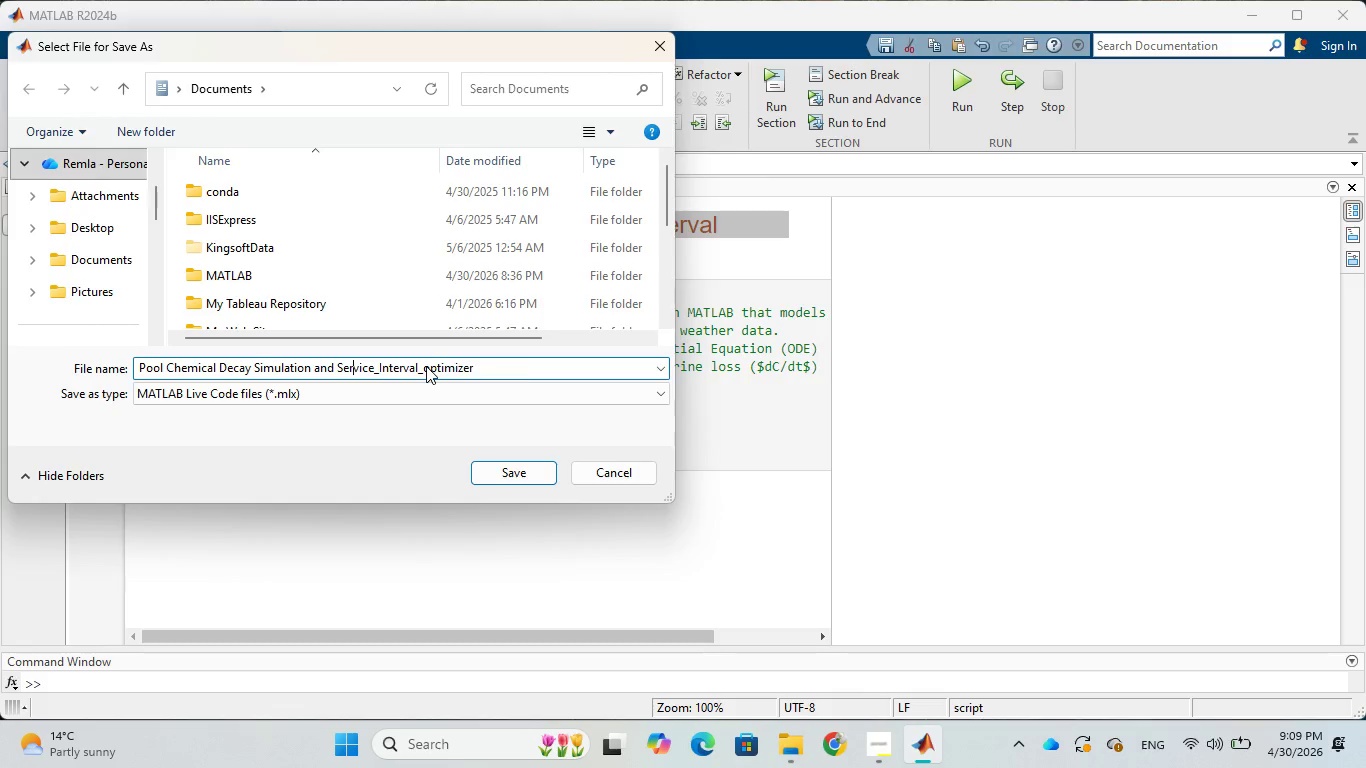 
key(ArrowLeft)
 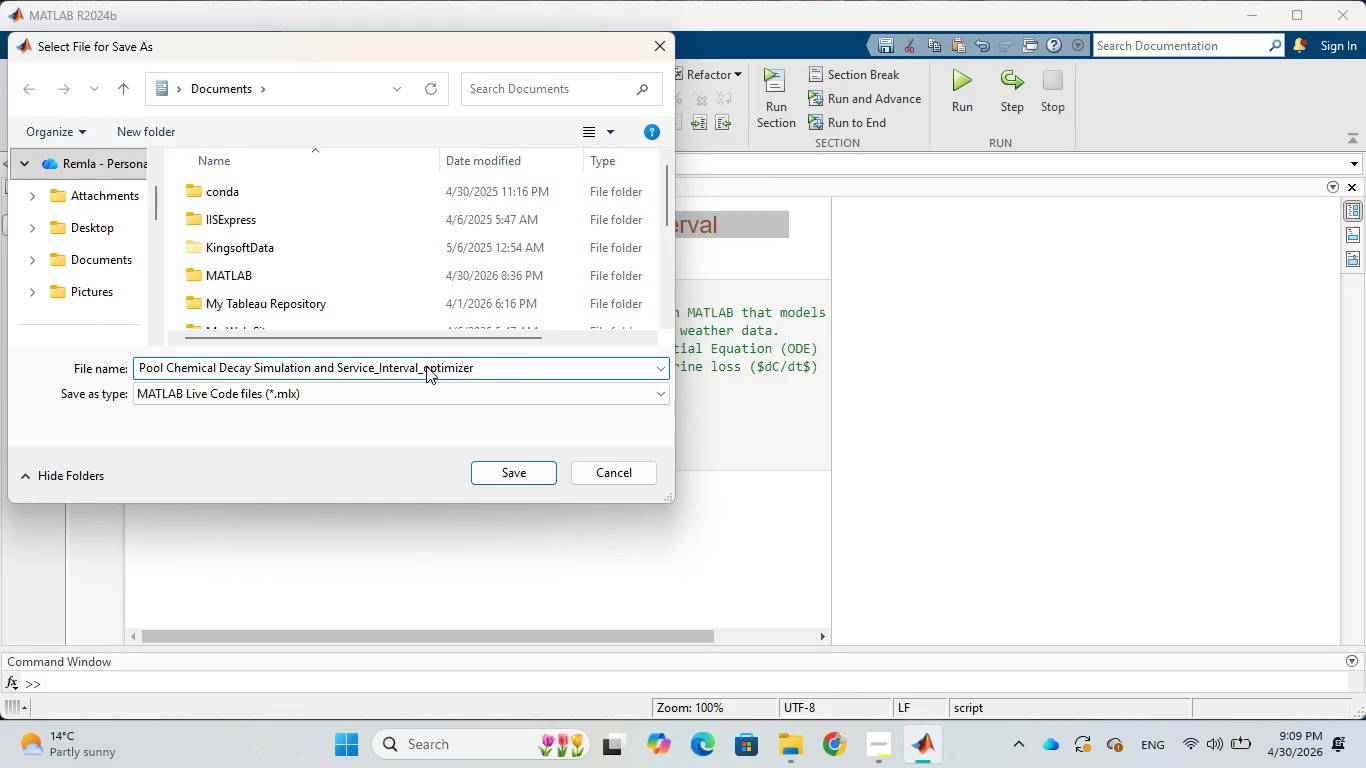 
key(ArrowLeft)
 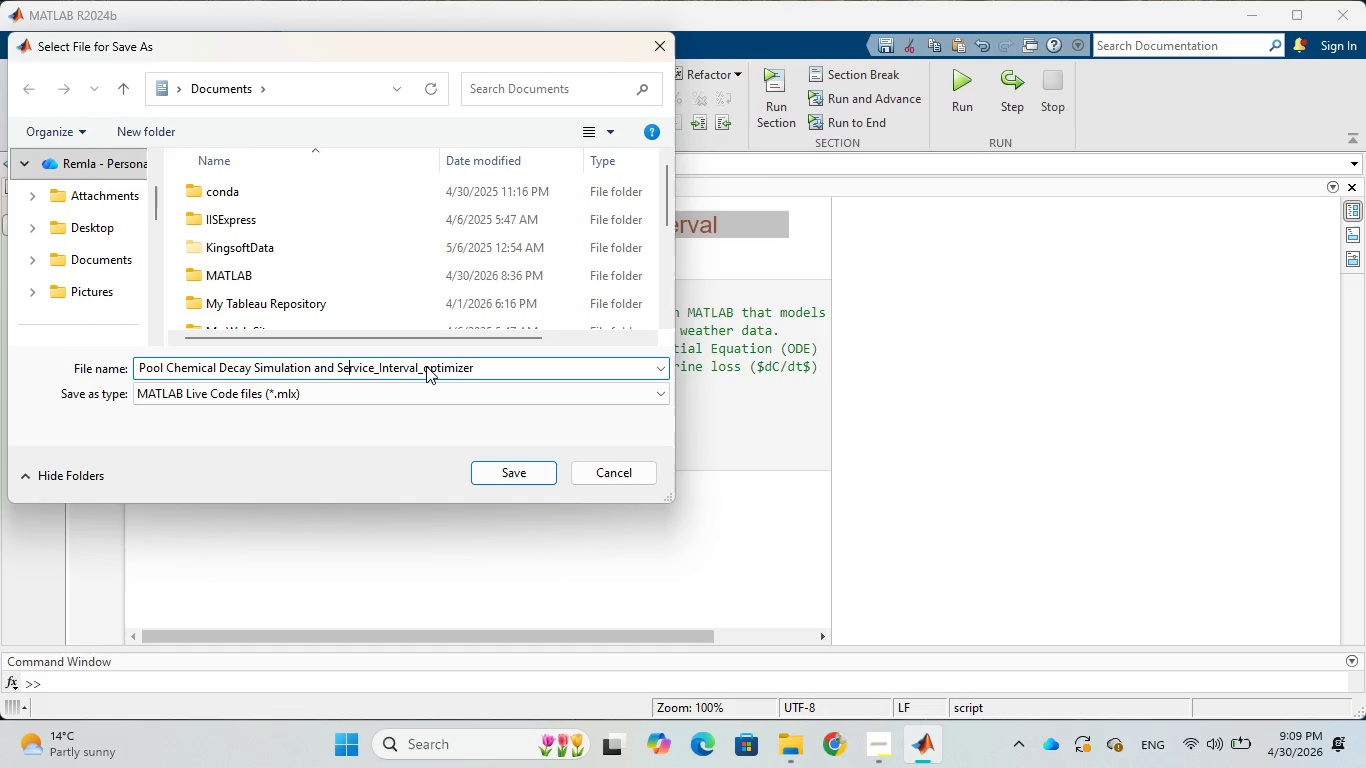 
key(ArrowLeft)
 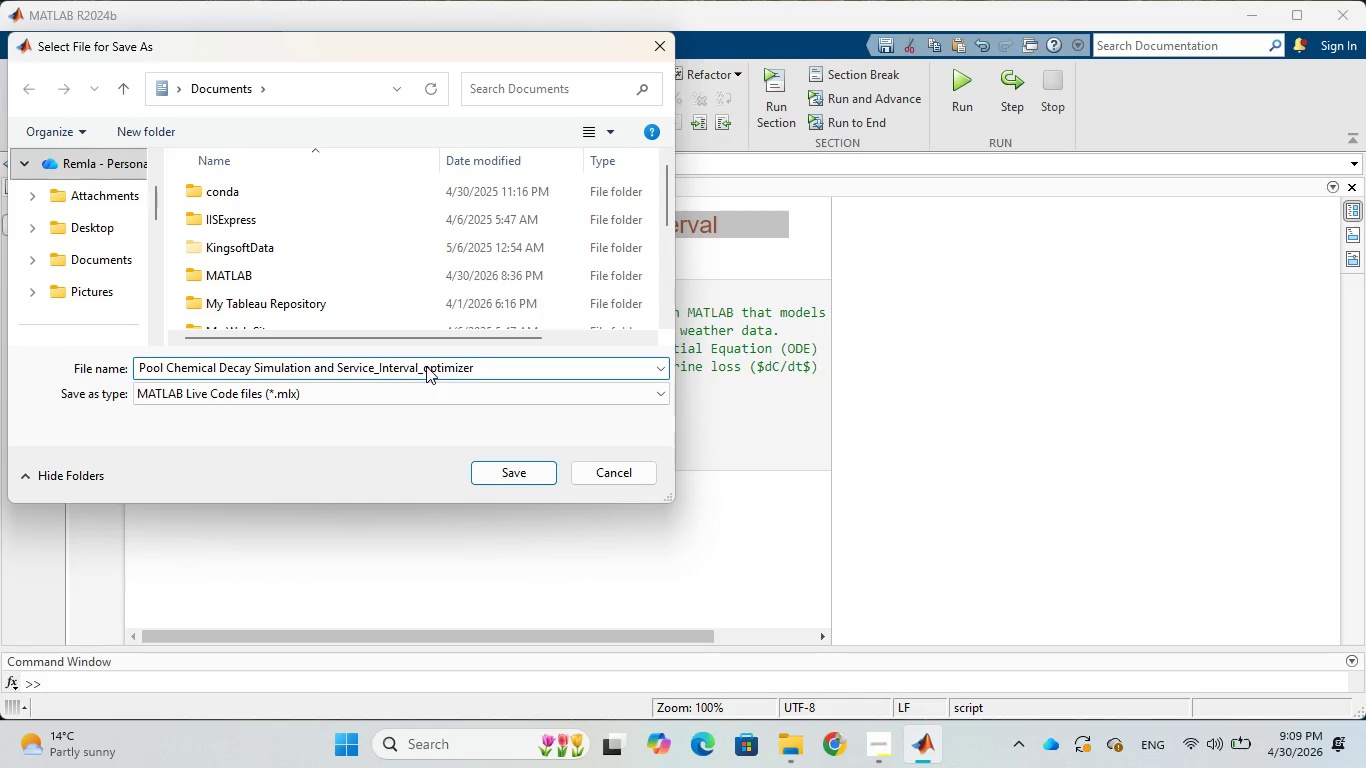 
key(Backspace)
 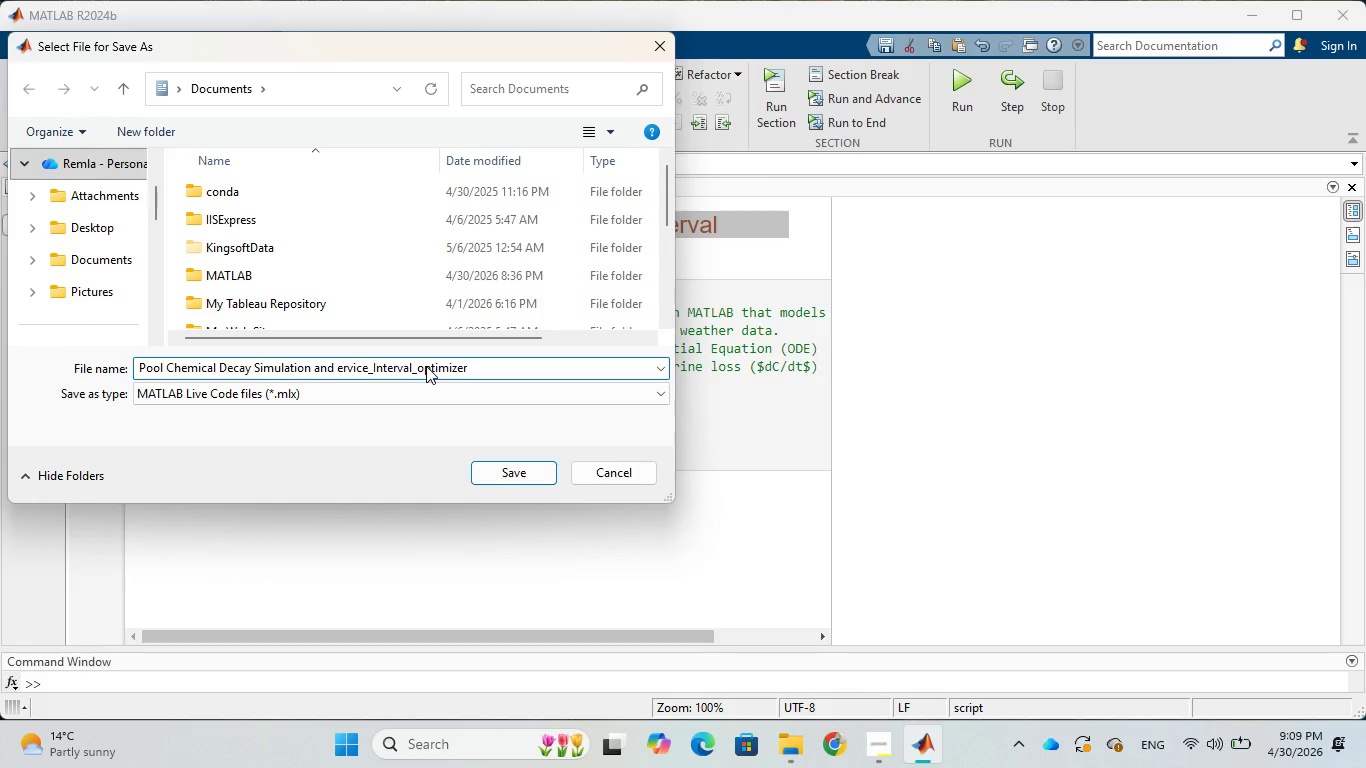 
key(S)
 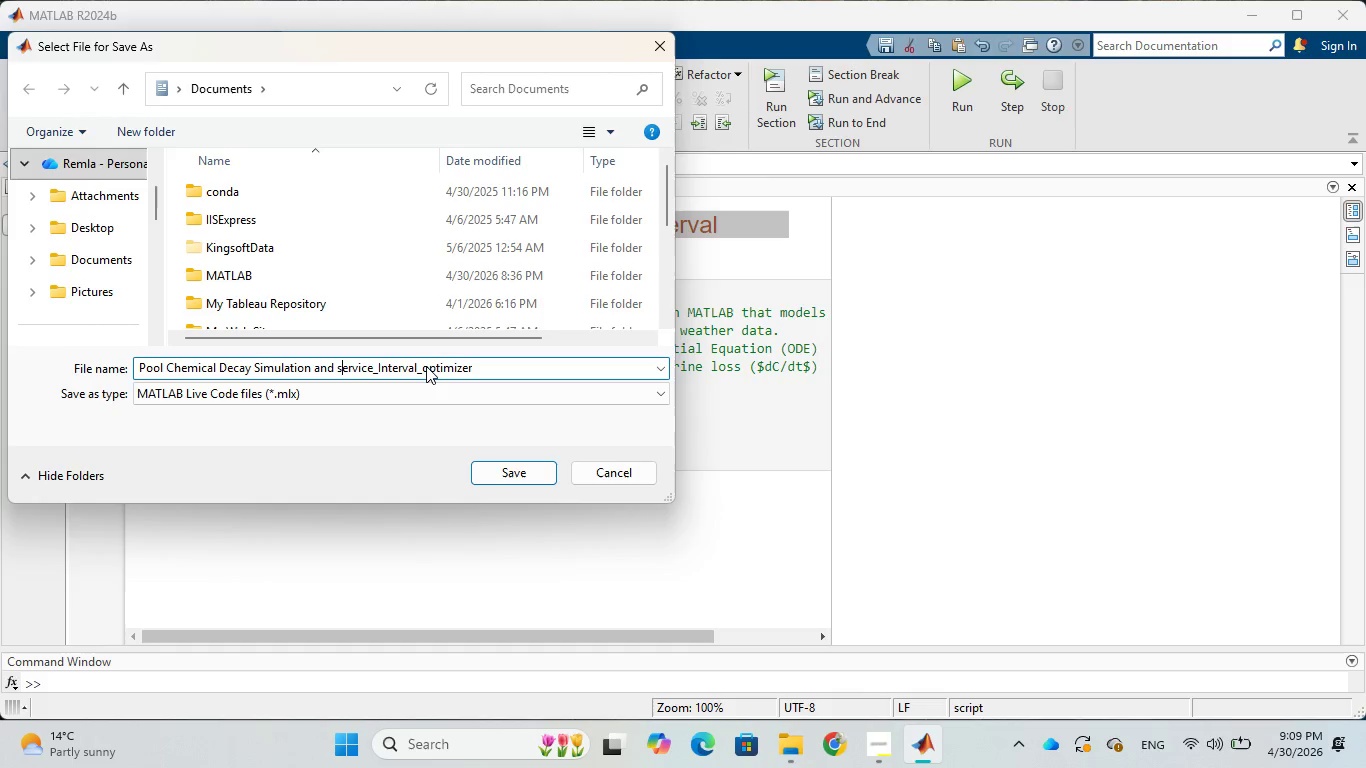 
key(ArrowLeft)
 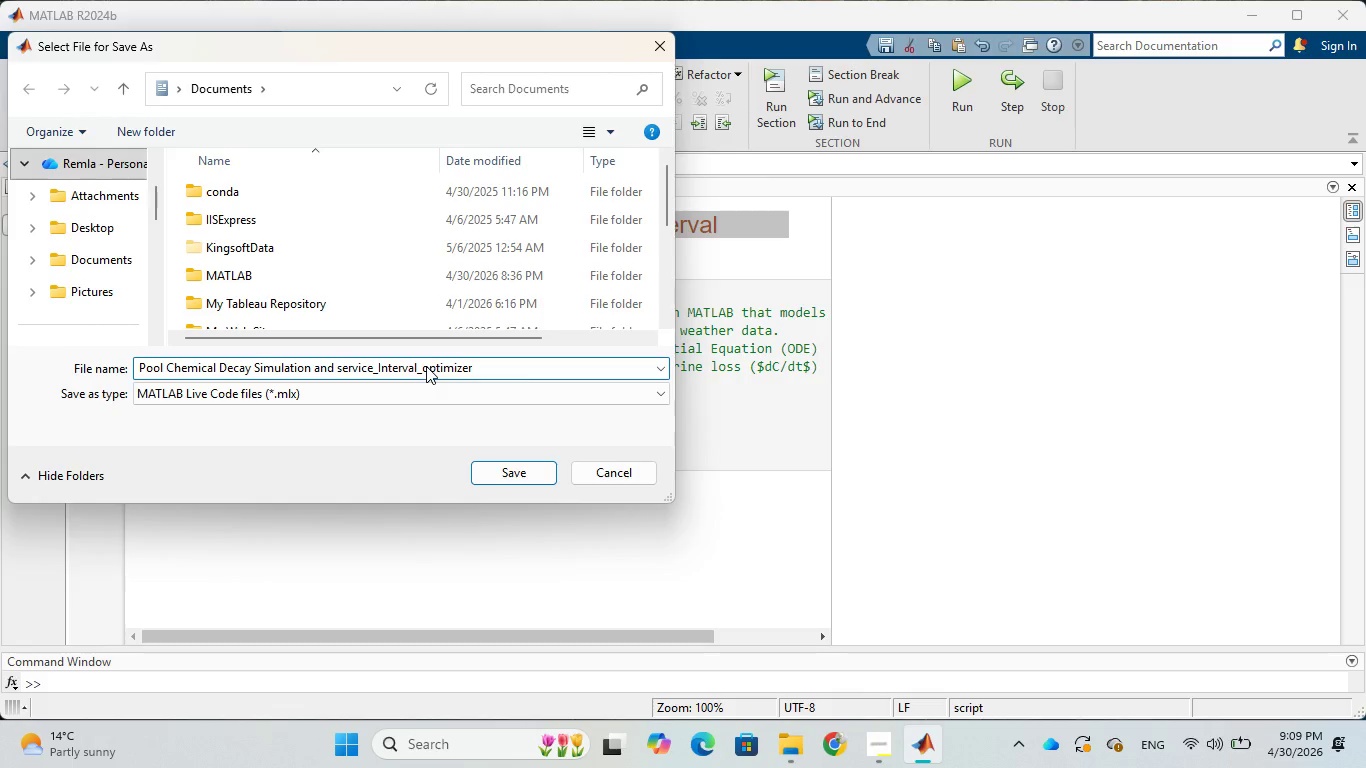 
key(Backspace)
 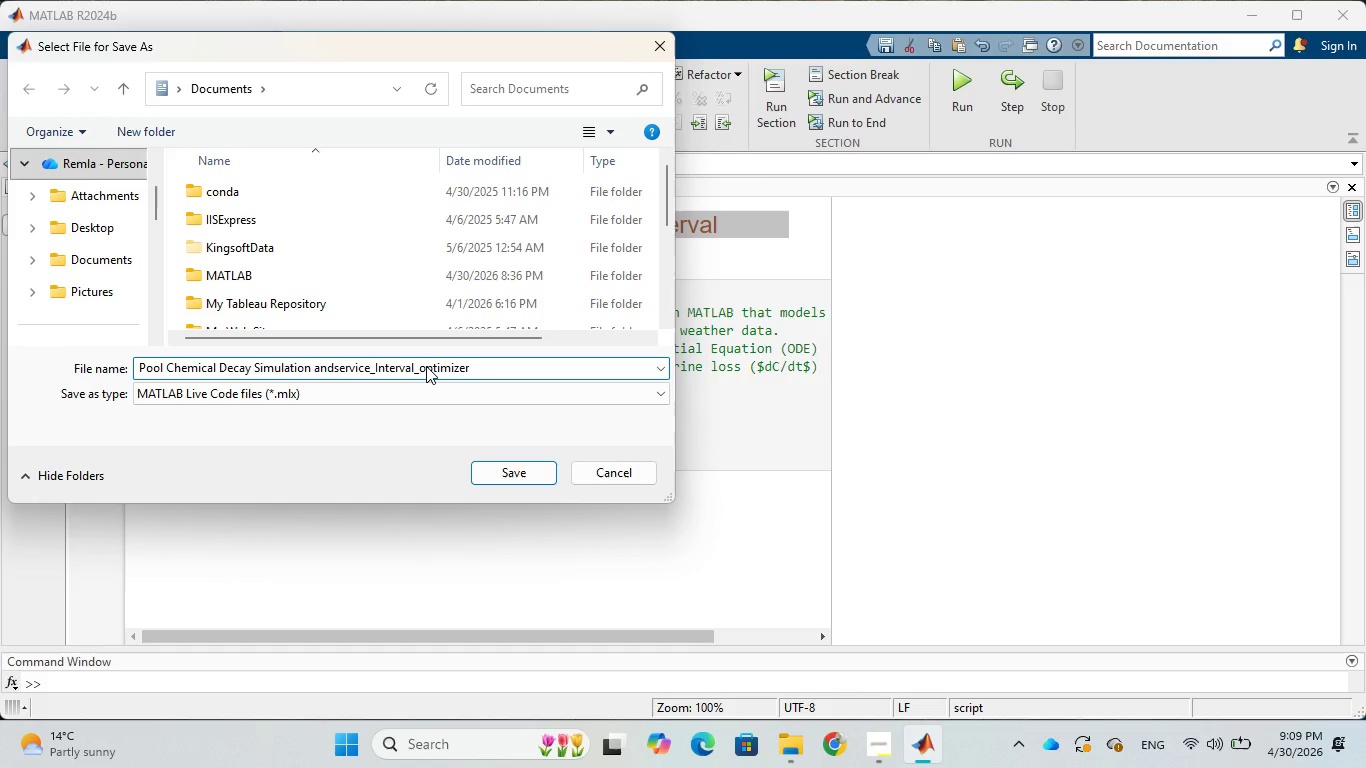 
key(Shift+Minus)
 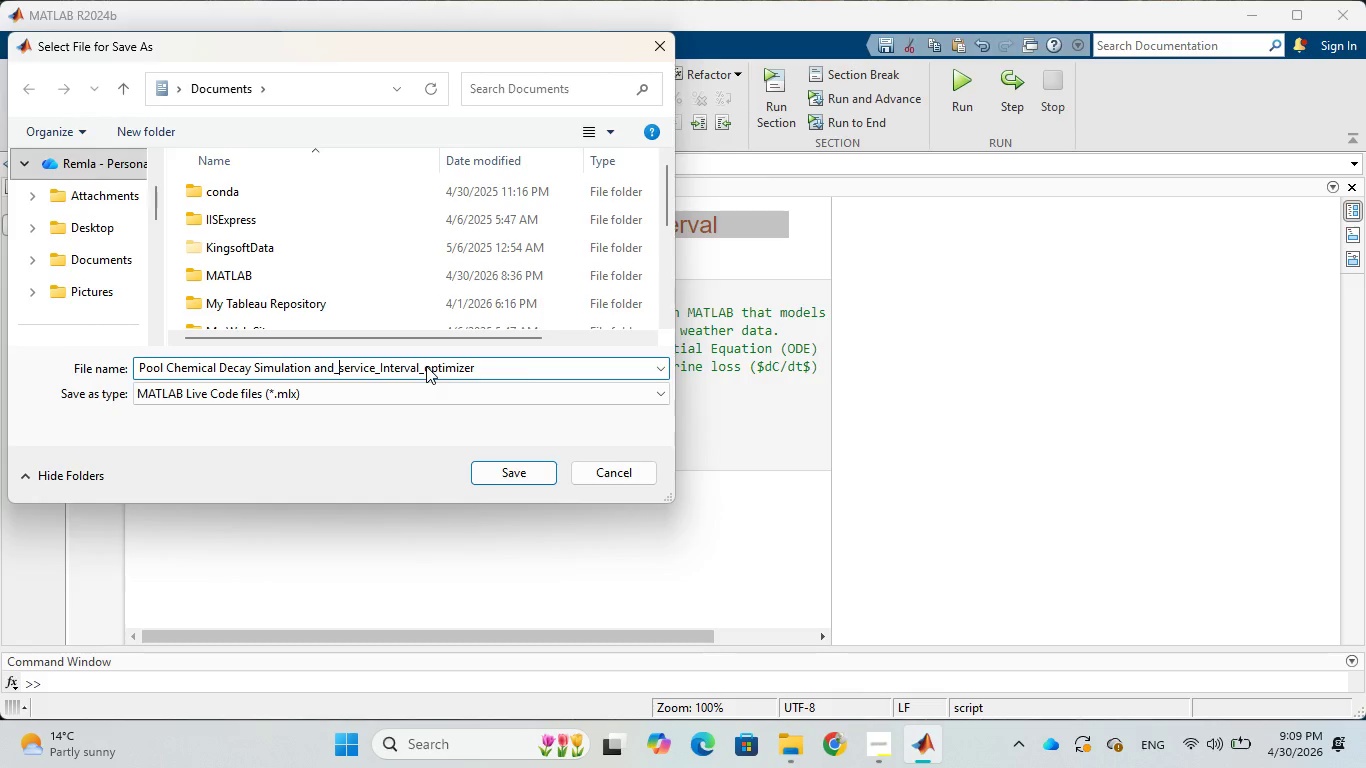 
key(ArrowLeft)
 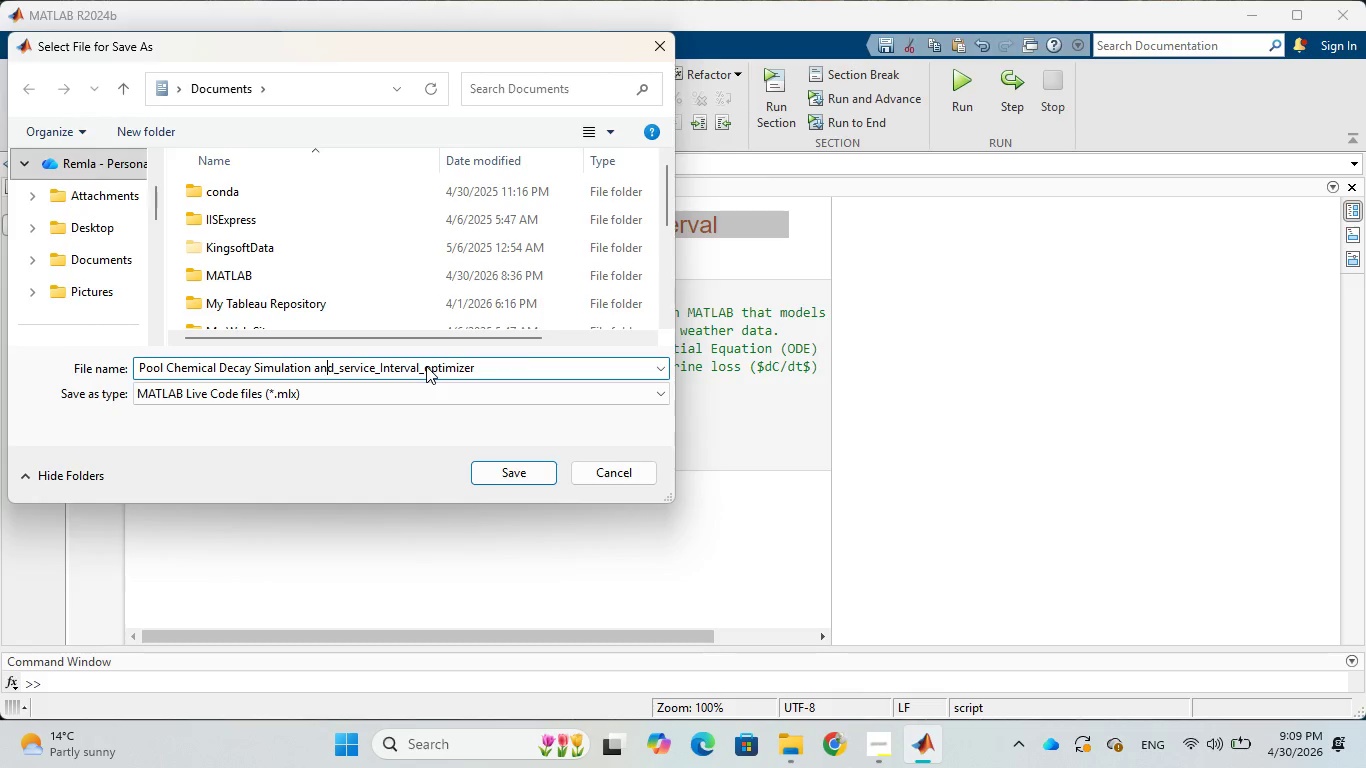 
key(ArrowLeft)
 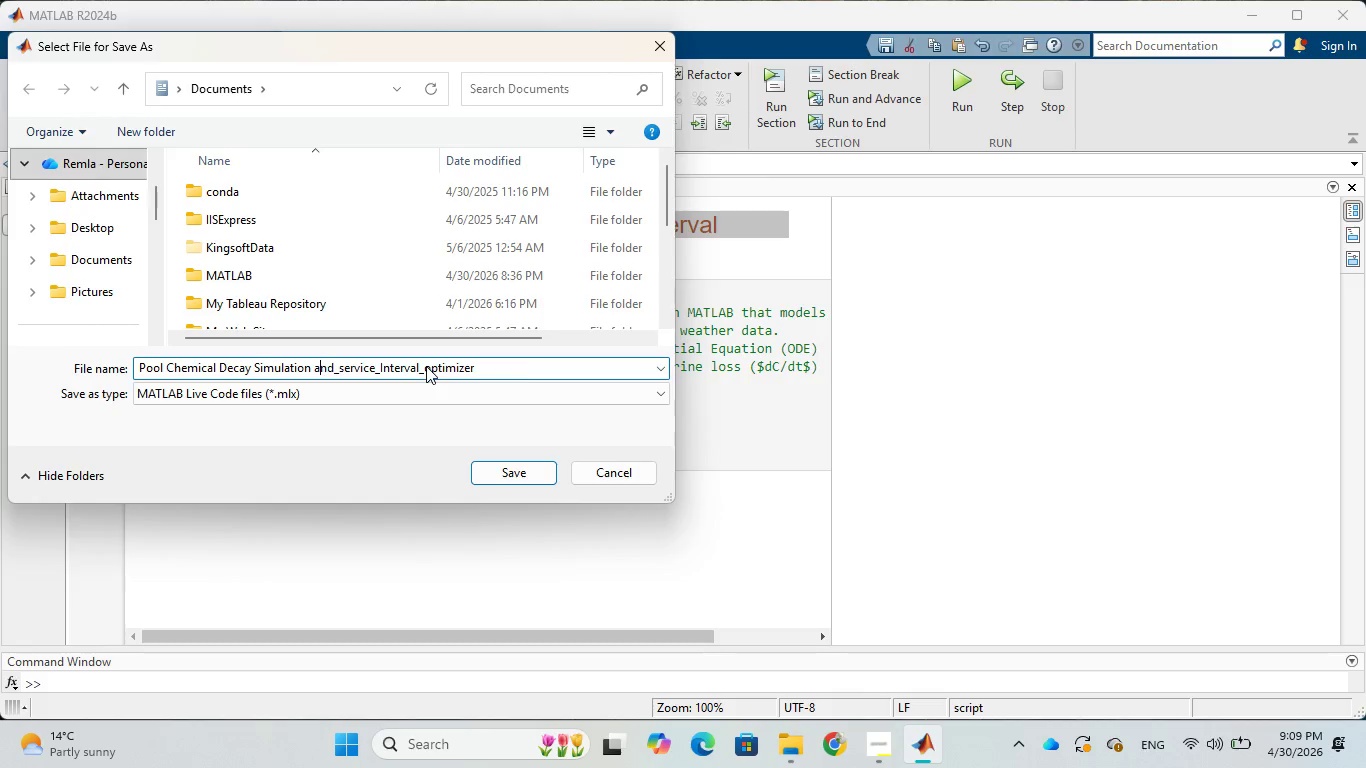 
key(ArrowLeft)
 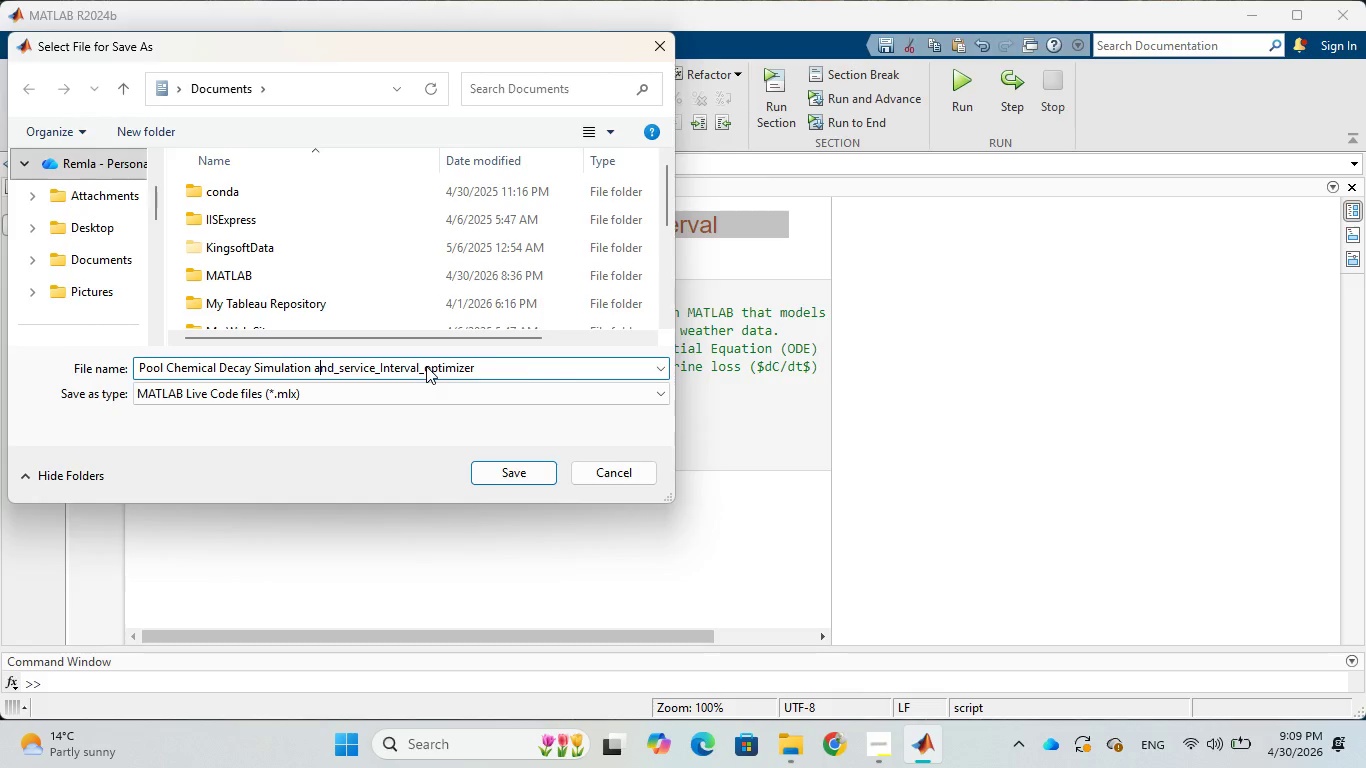 
key(ArrowLeft)
 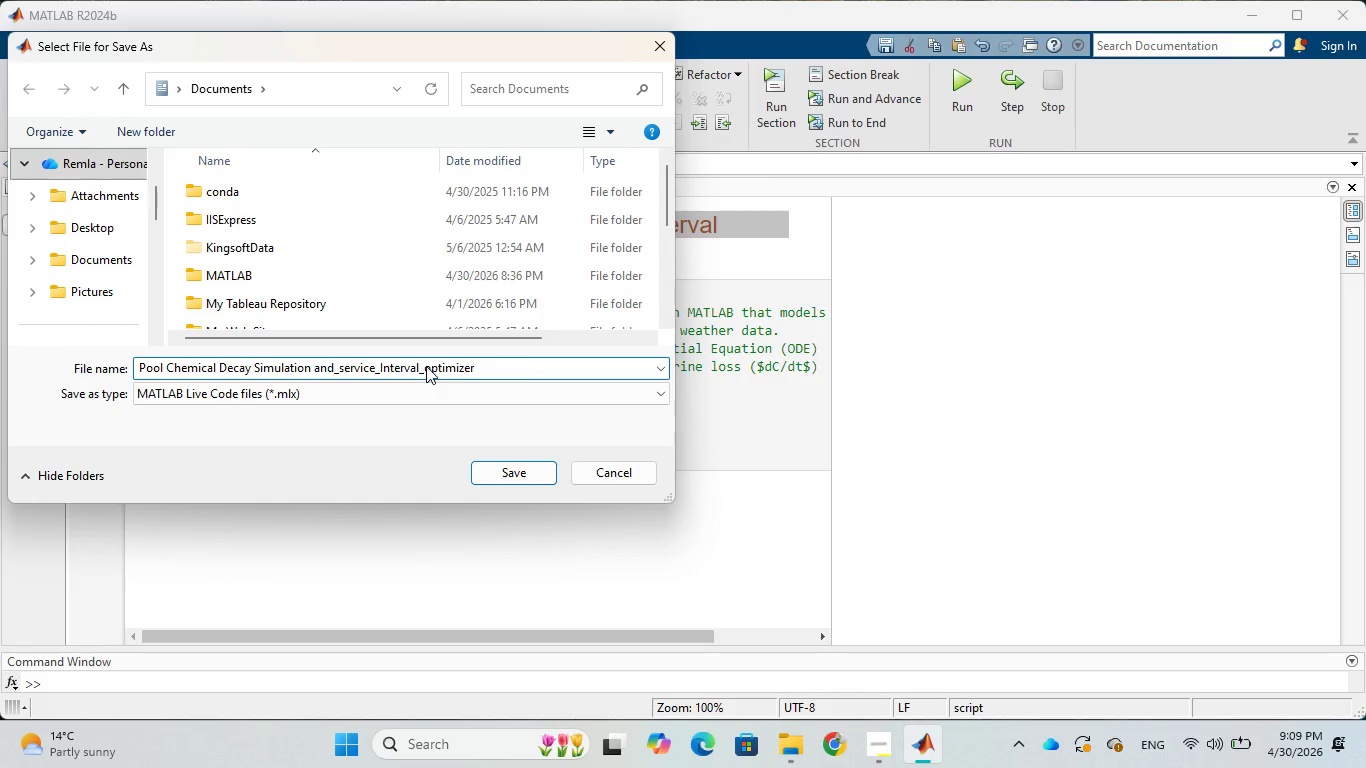 
key(Backspace)
 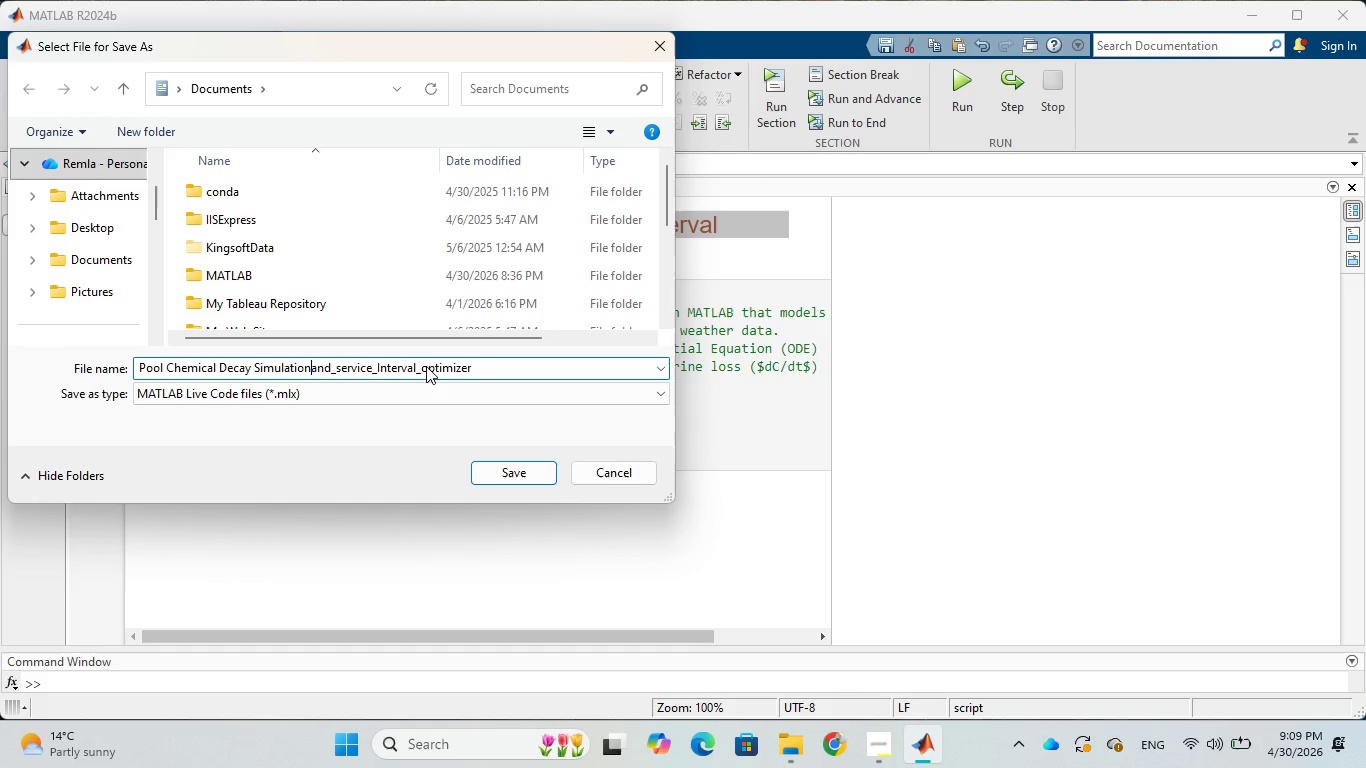 
key(Shift+Minus)
 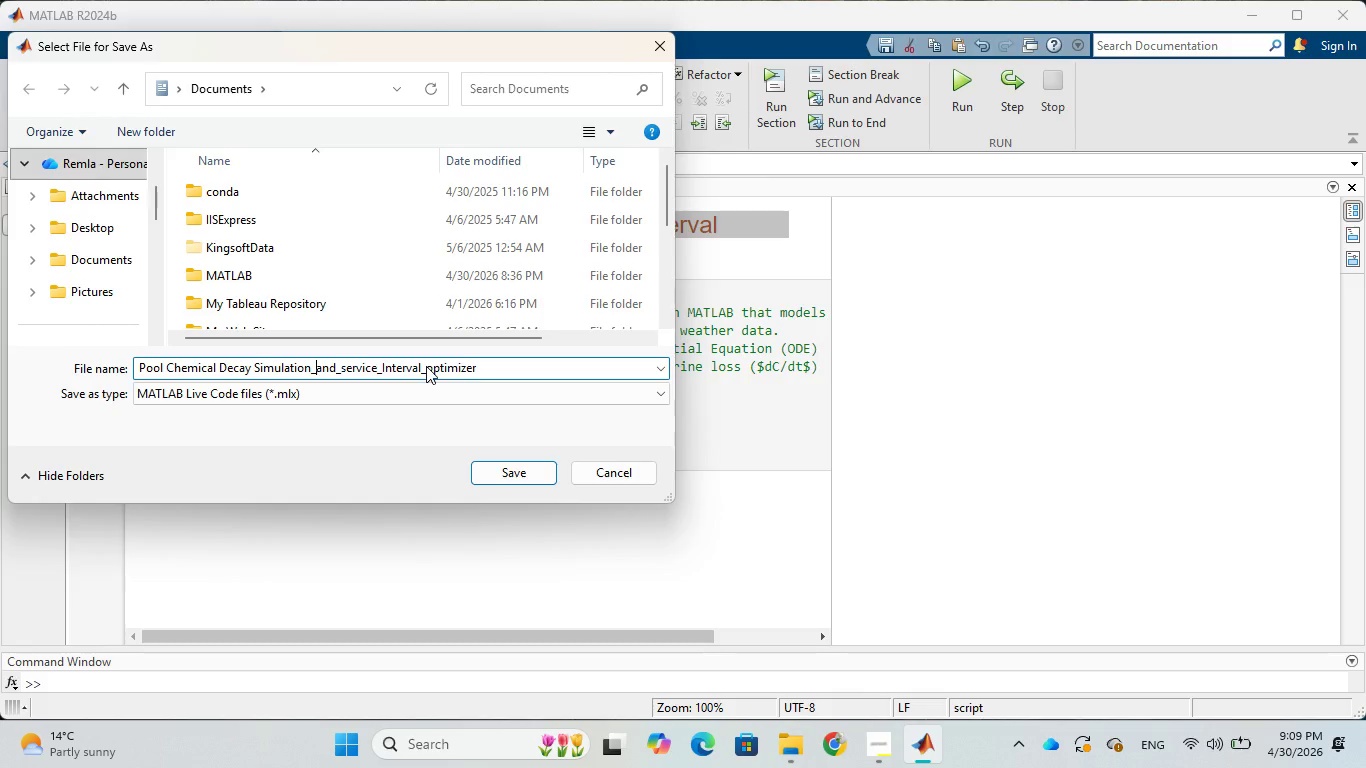 
key(ArrowLeft)
 